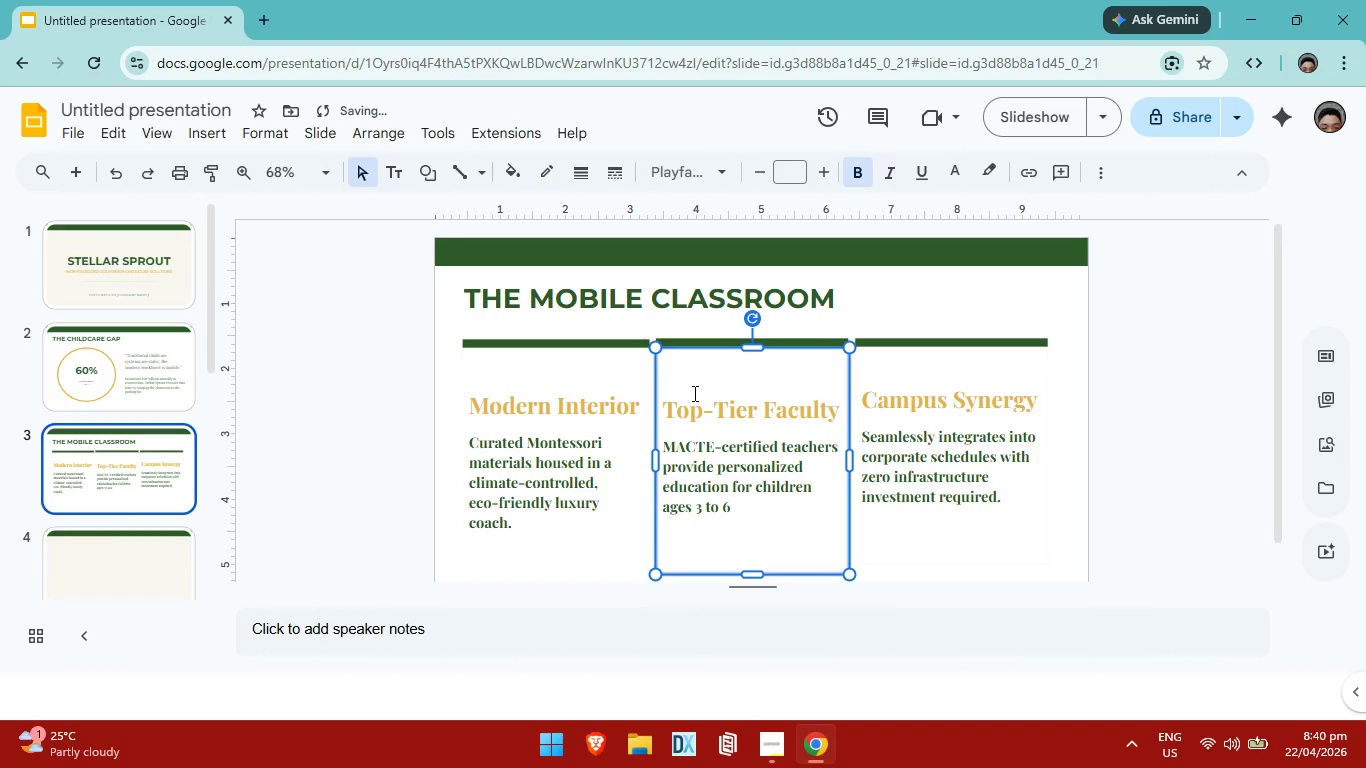 
key(ArrowUp)
 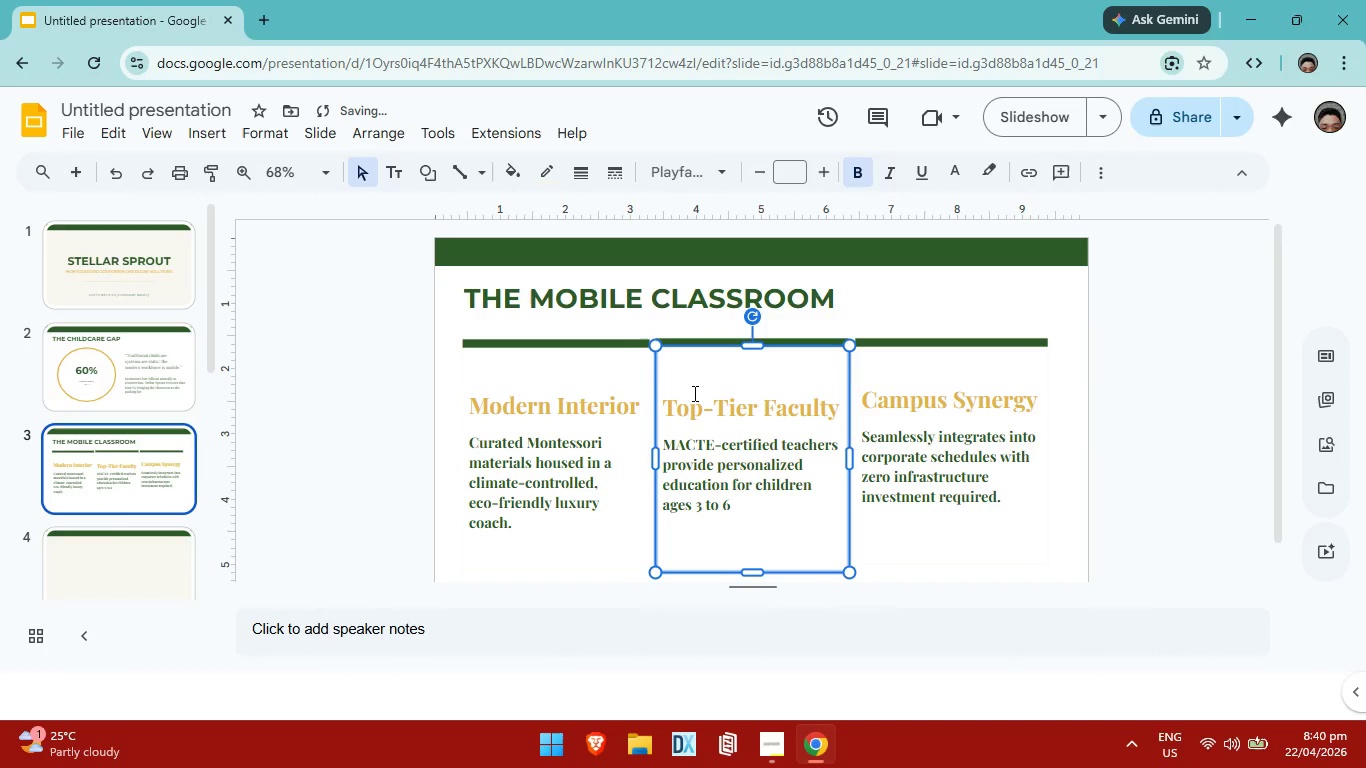 
key(ArrowUp)
 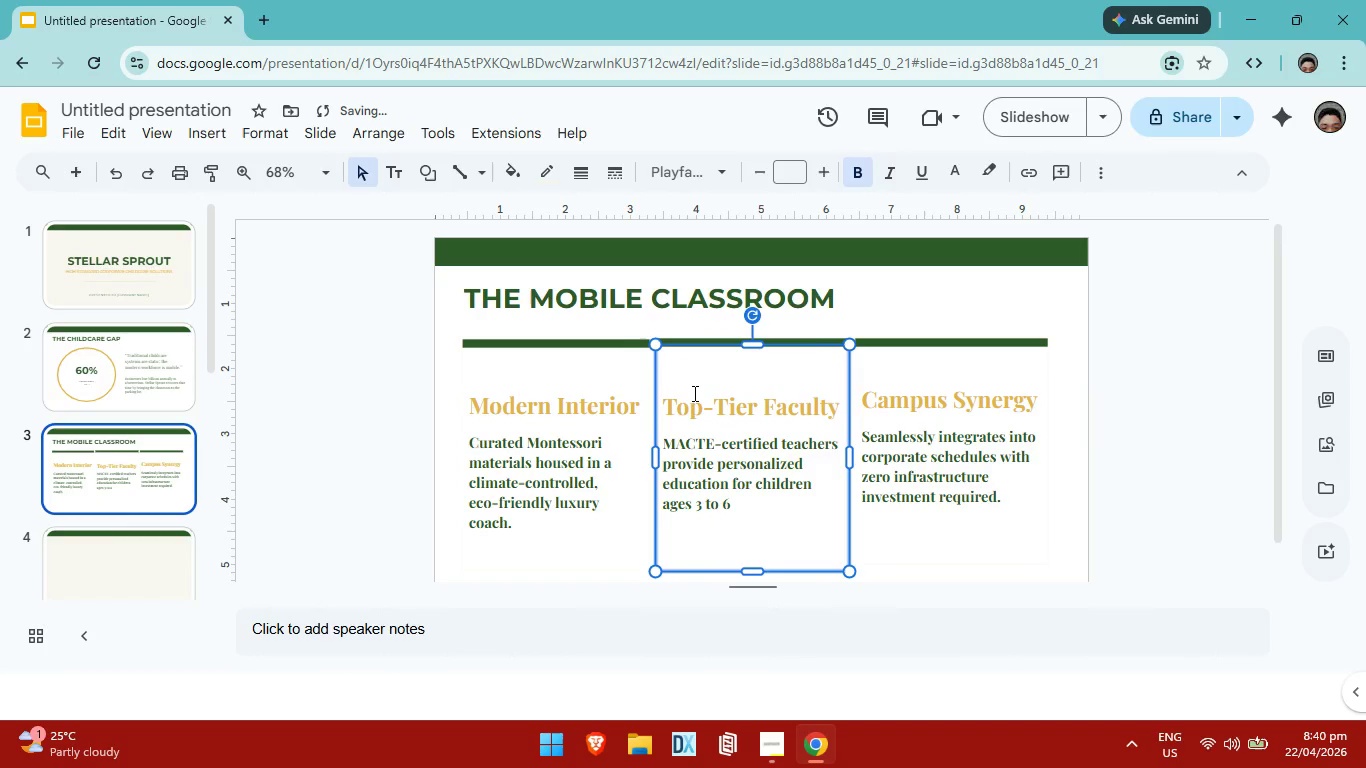 
key(ArrowUp)
 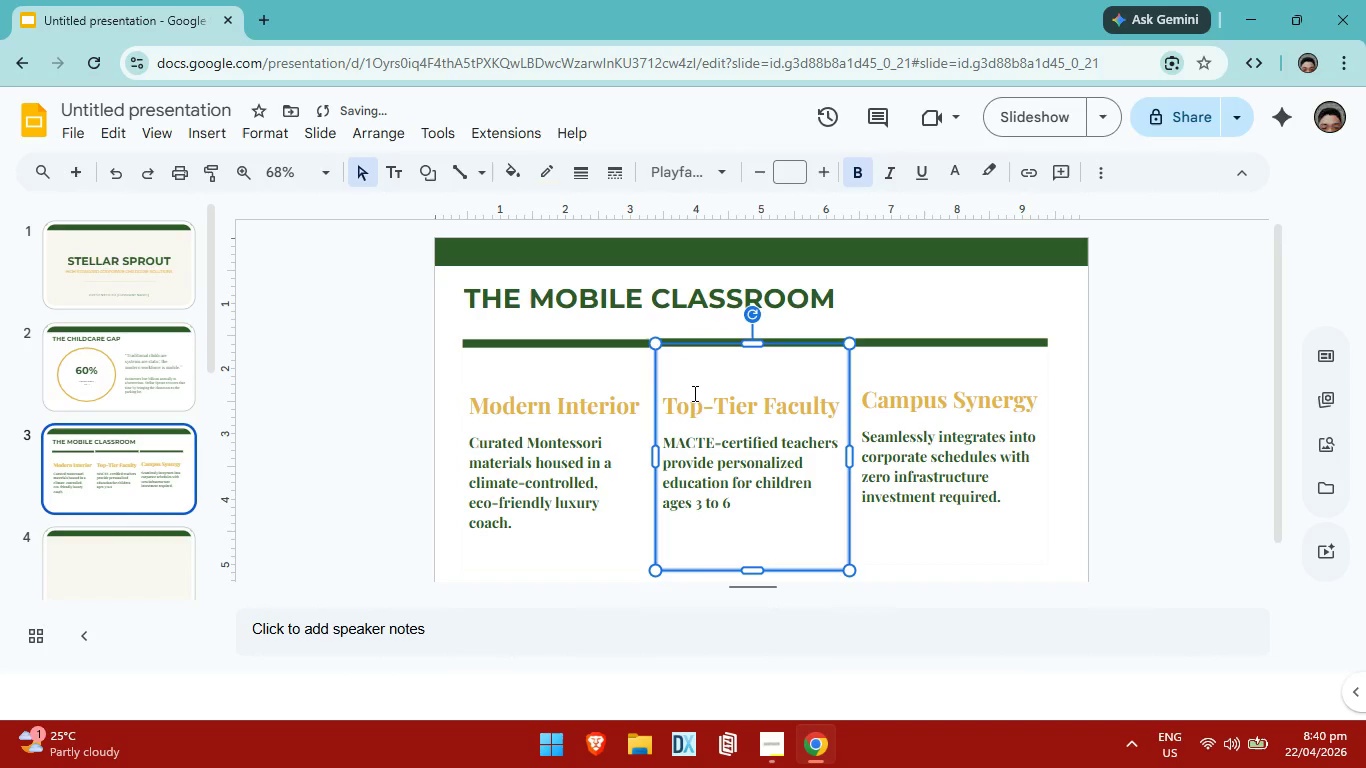 
key(ArrowUp)
 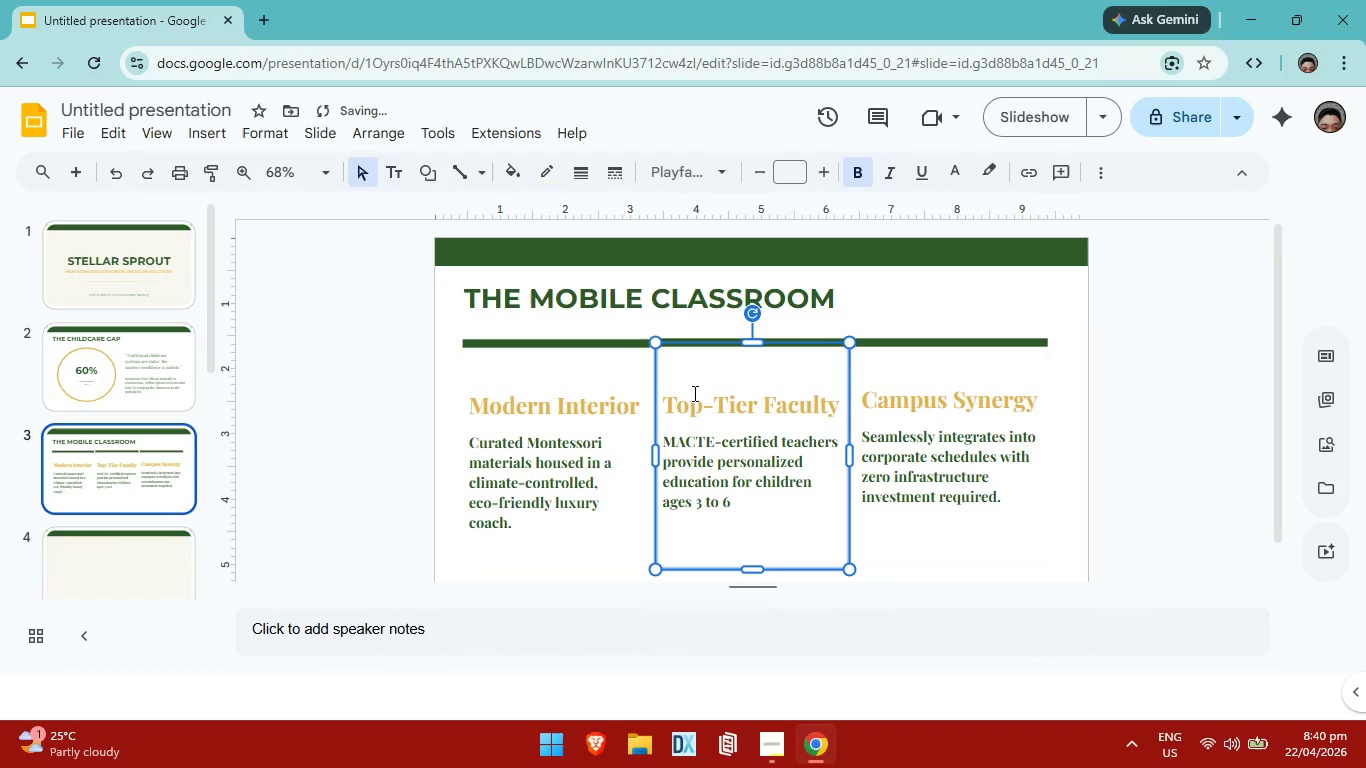 
key(ArrowUp)
 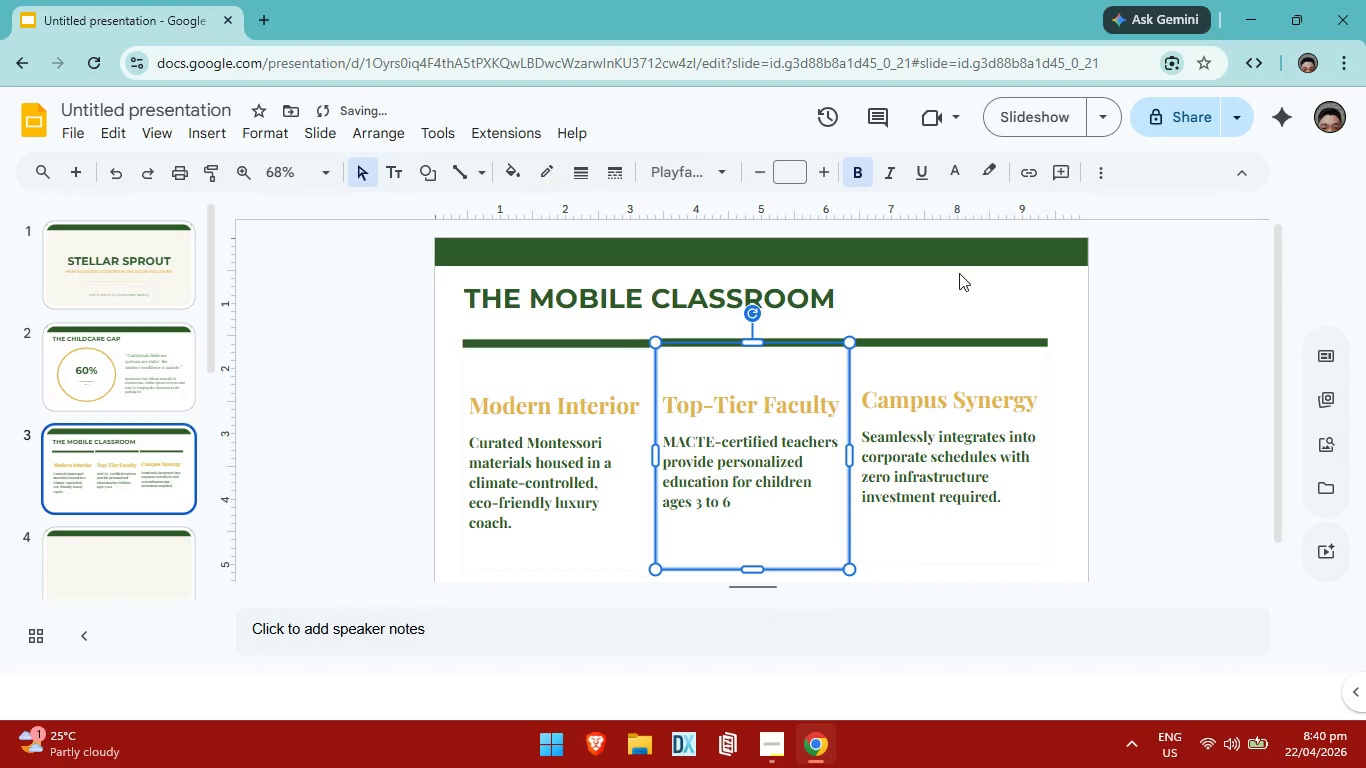 
left_click([961, 273])
 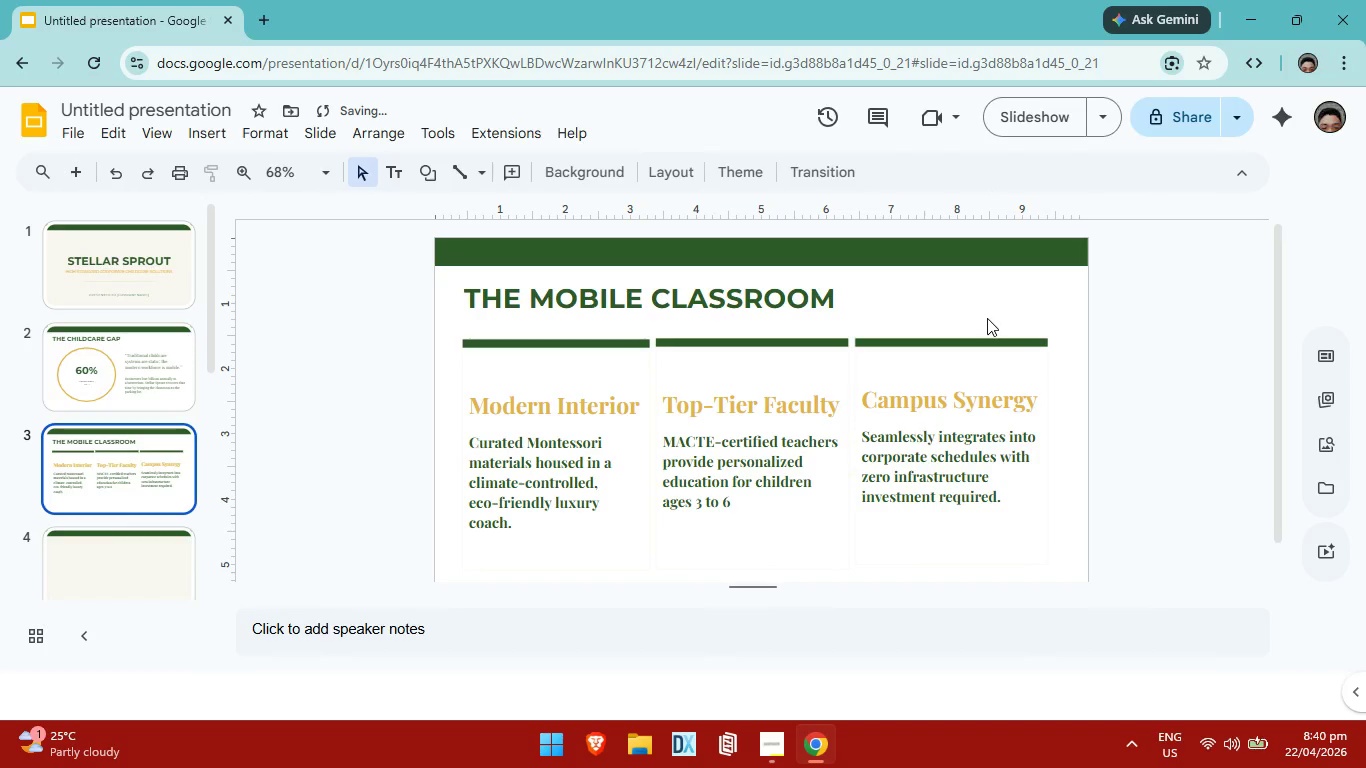 
key(Control+ControlLeft)
 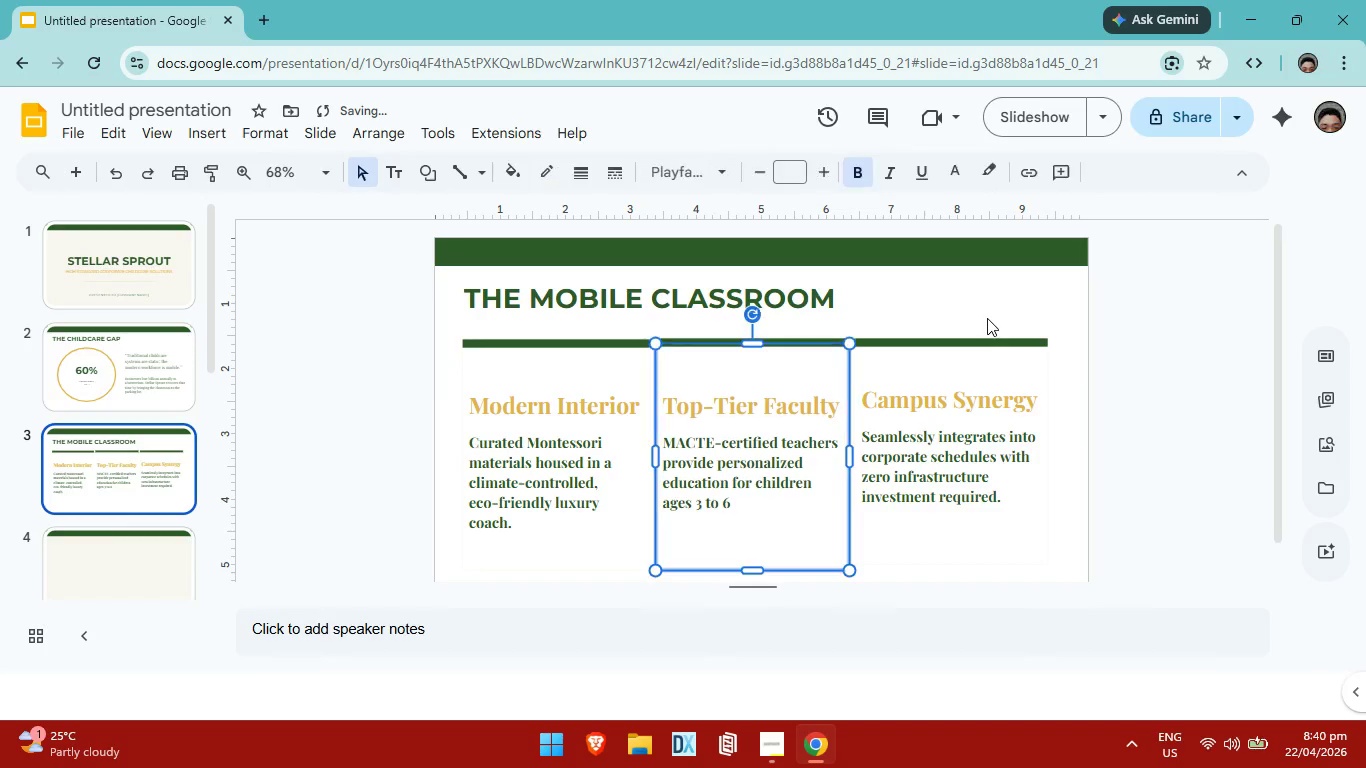 
key(Control+Z)
 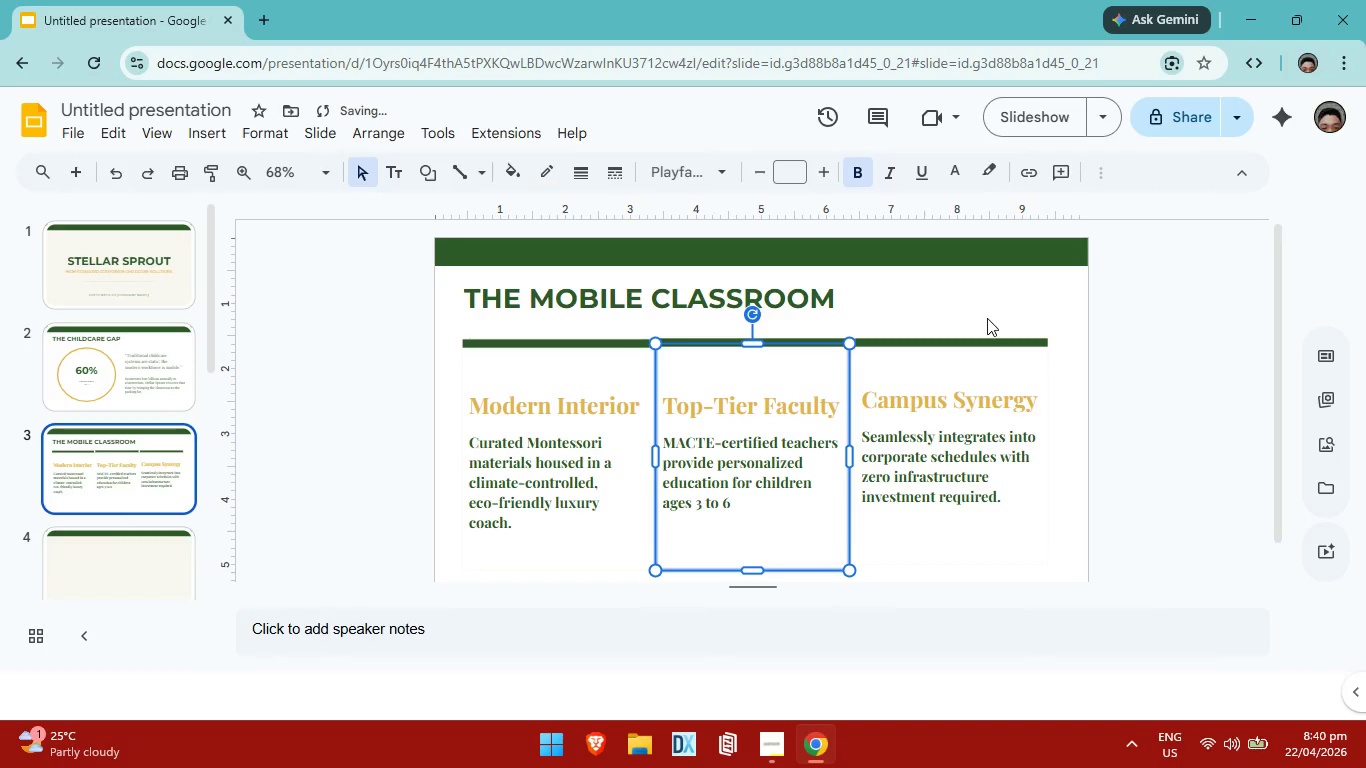 
key(Control+ControlLeft)
 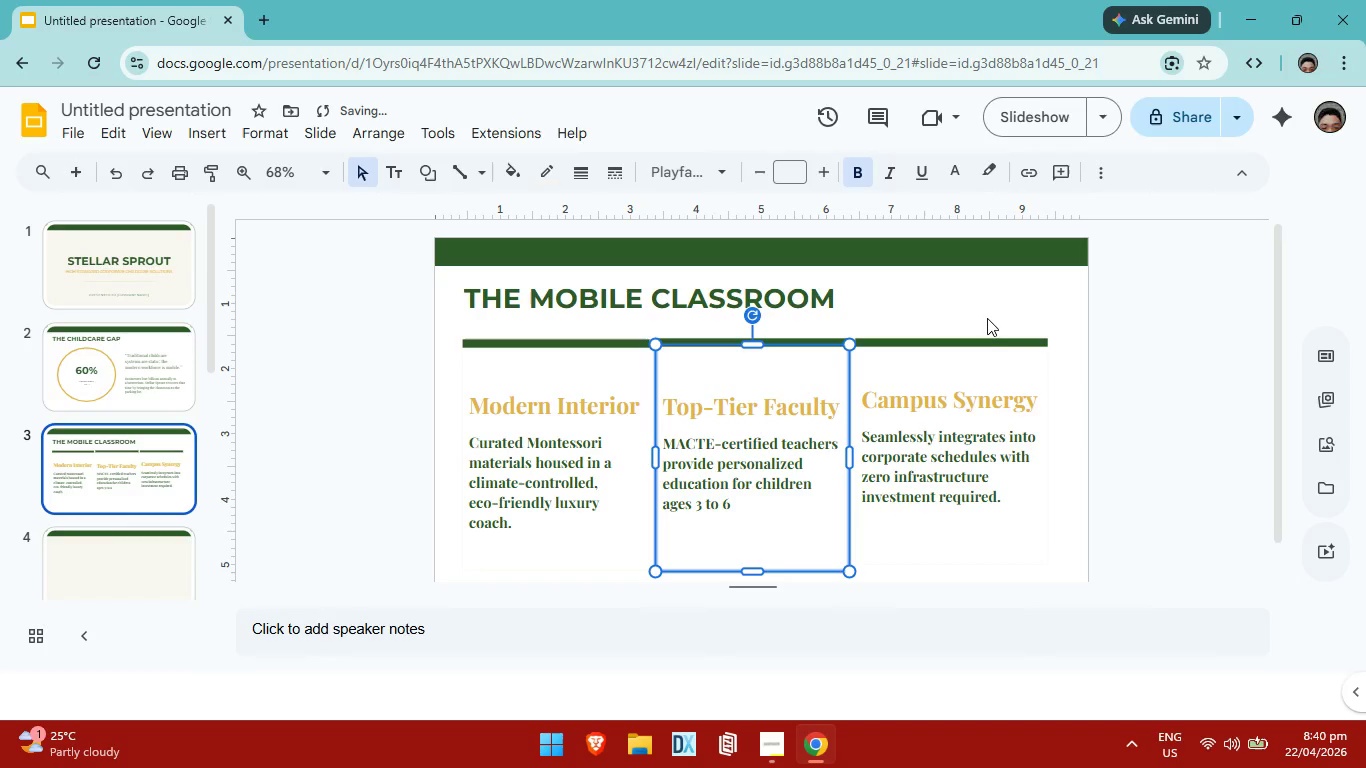 
key(Control+Z)
 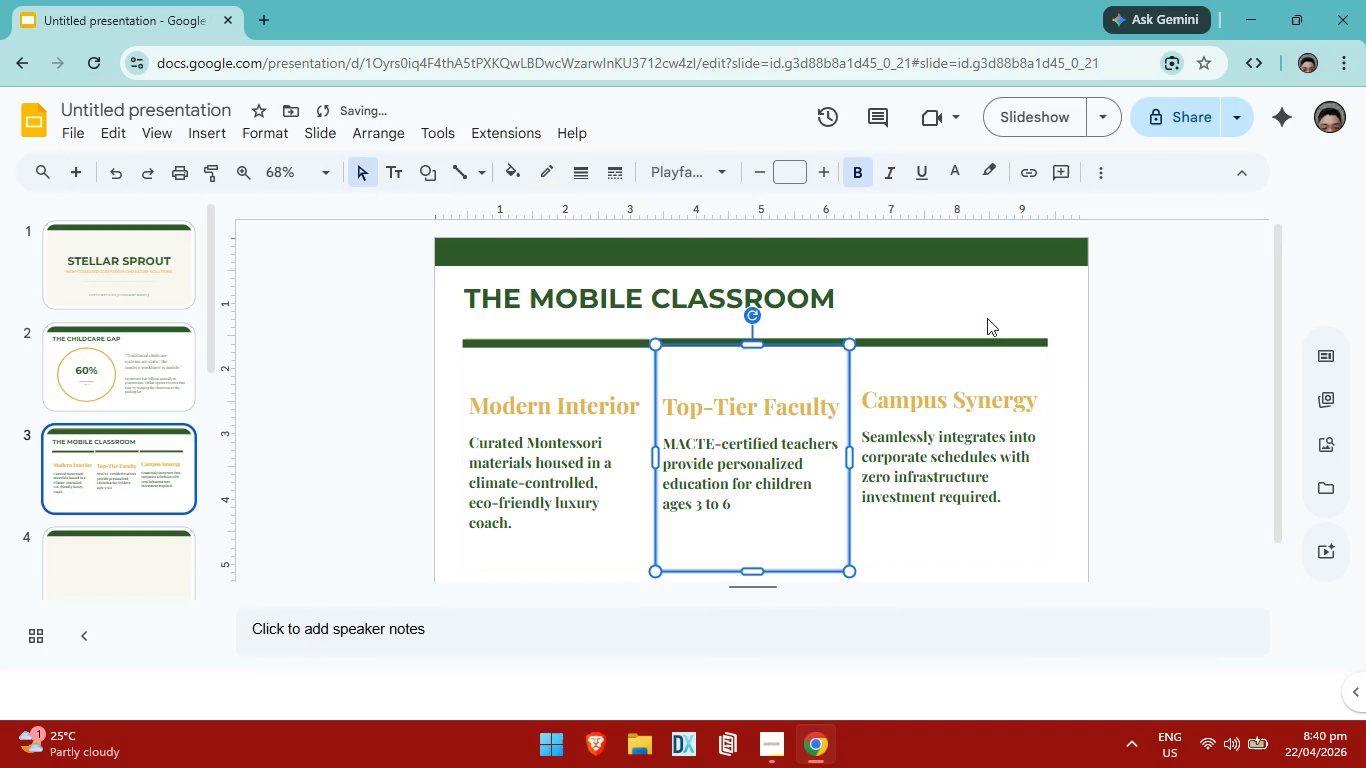 
key(Control+ControlLeft)
 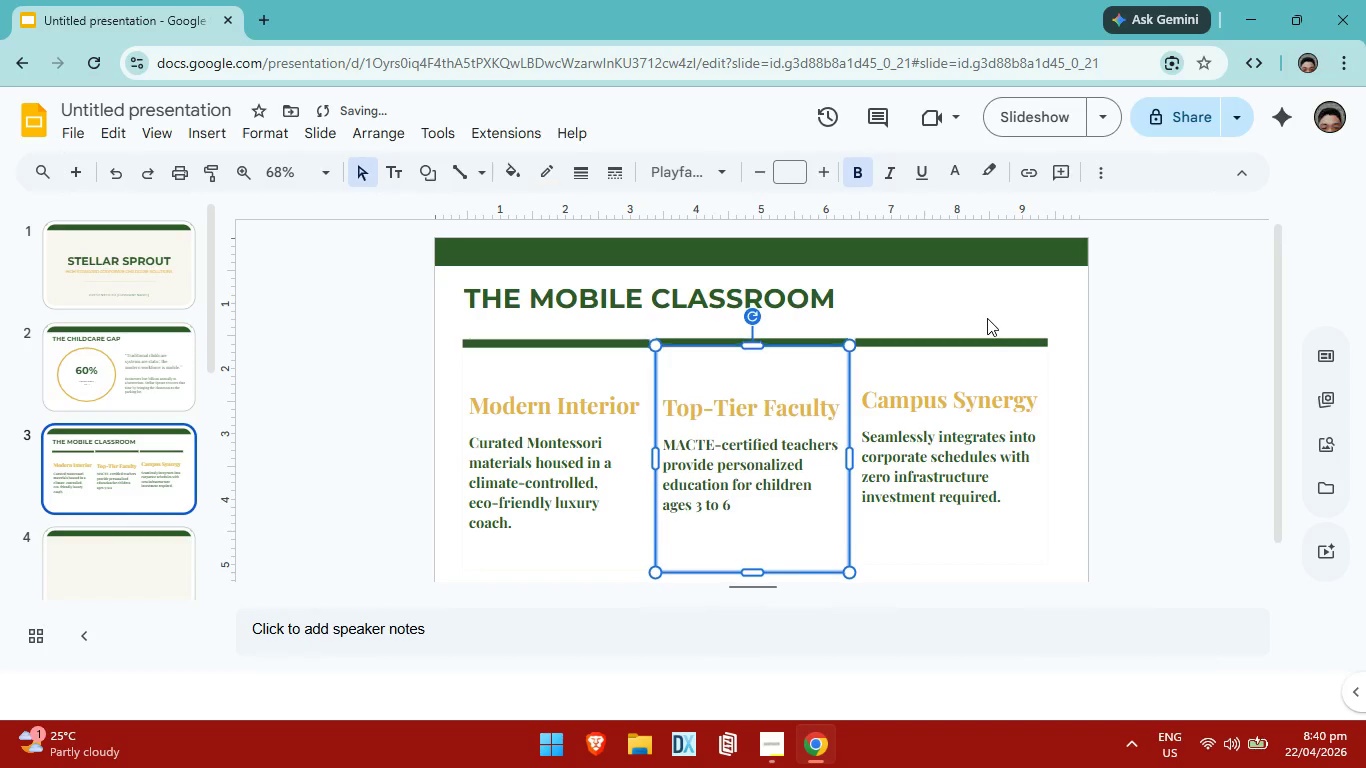 
key(Control+Z)
 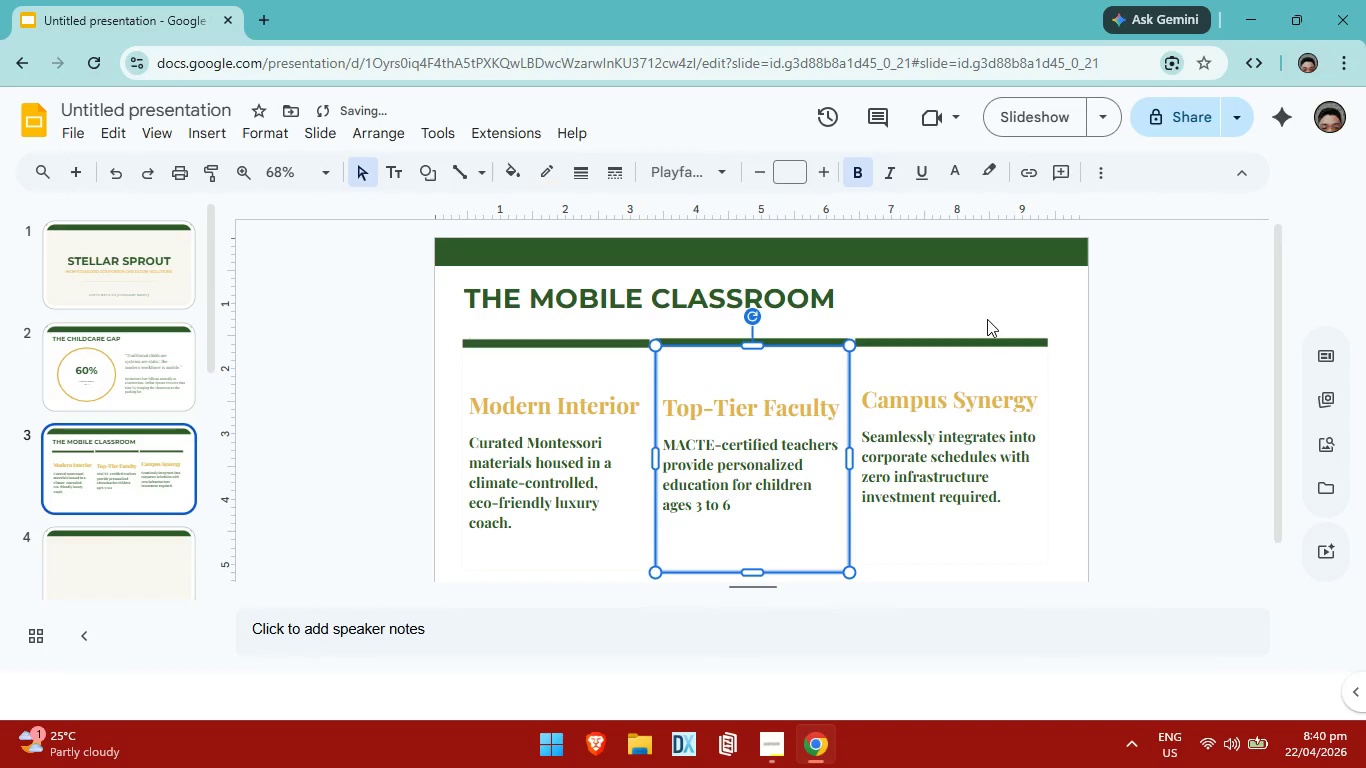 
key(Control+ControlLeft)
 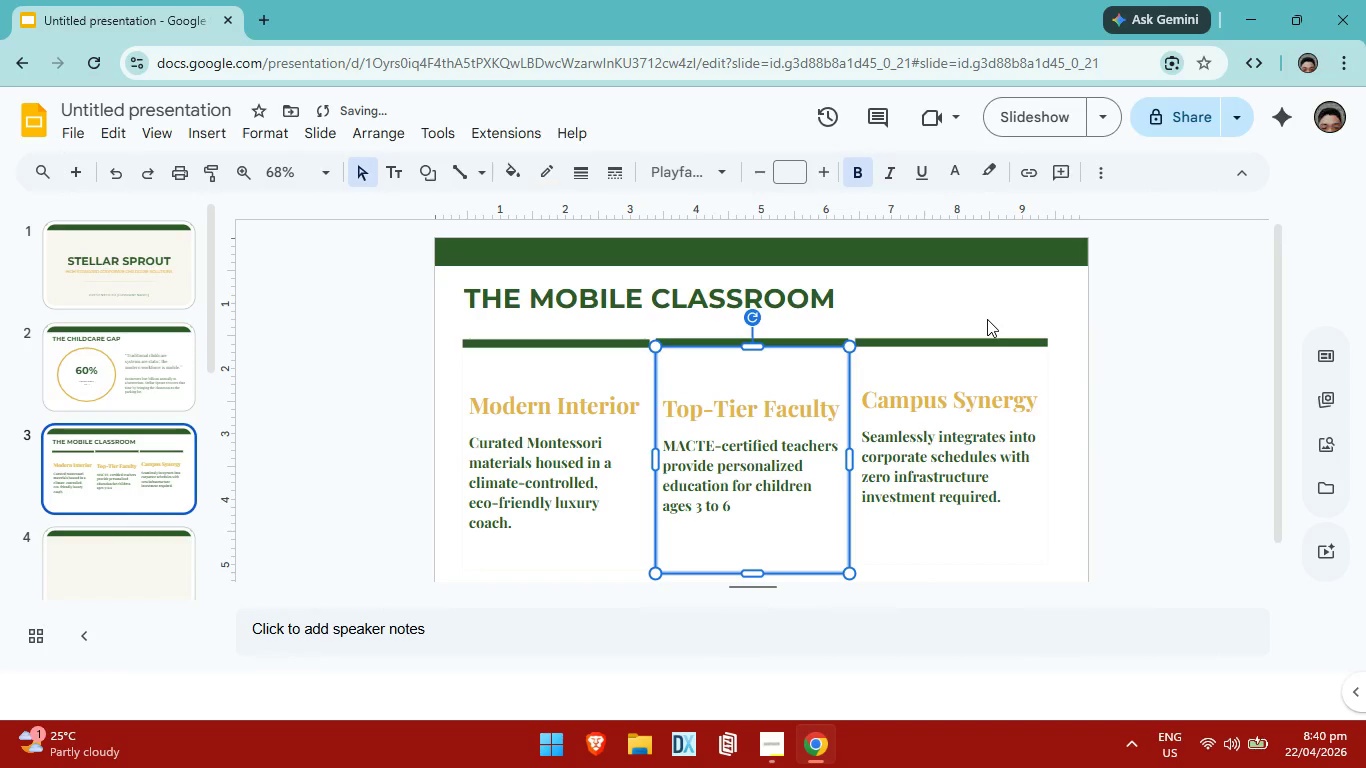 
key(Control+Z)
 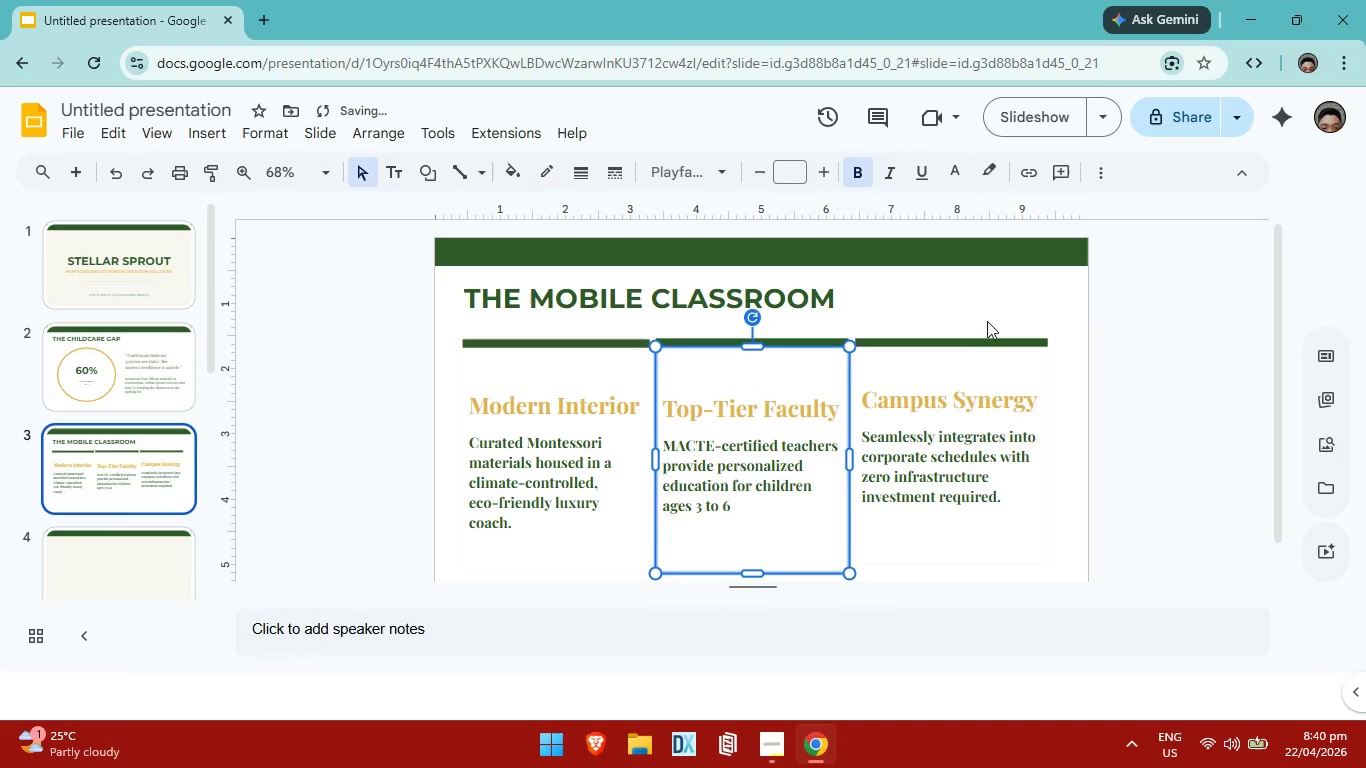 
key(Control+ControlLeft)
 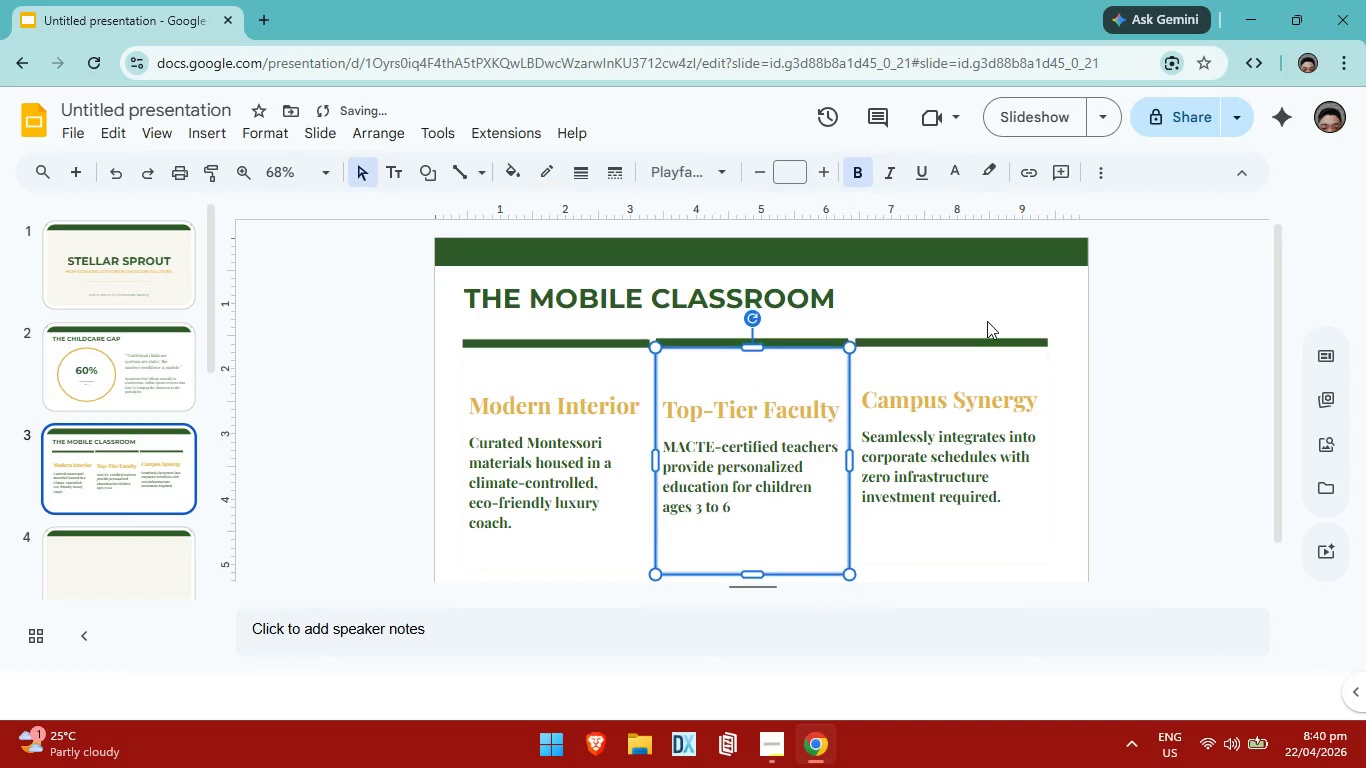 
key(Control+Z)
 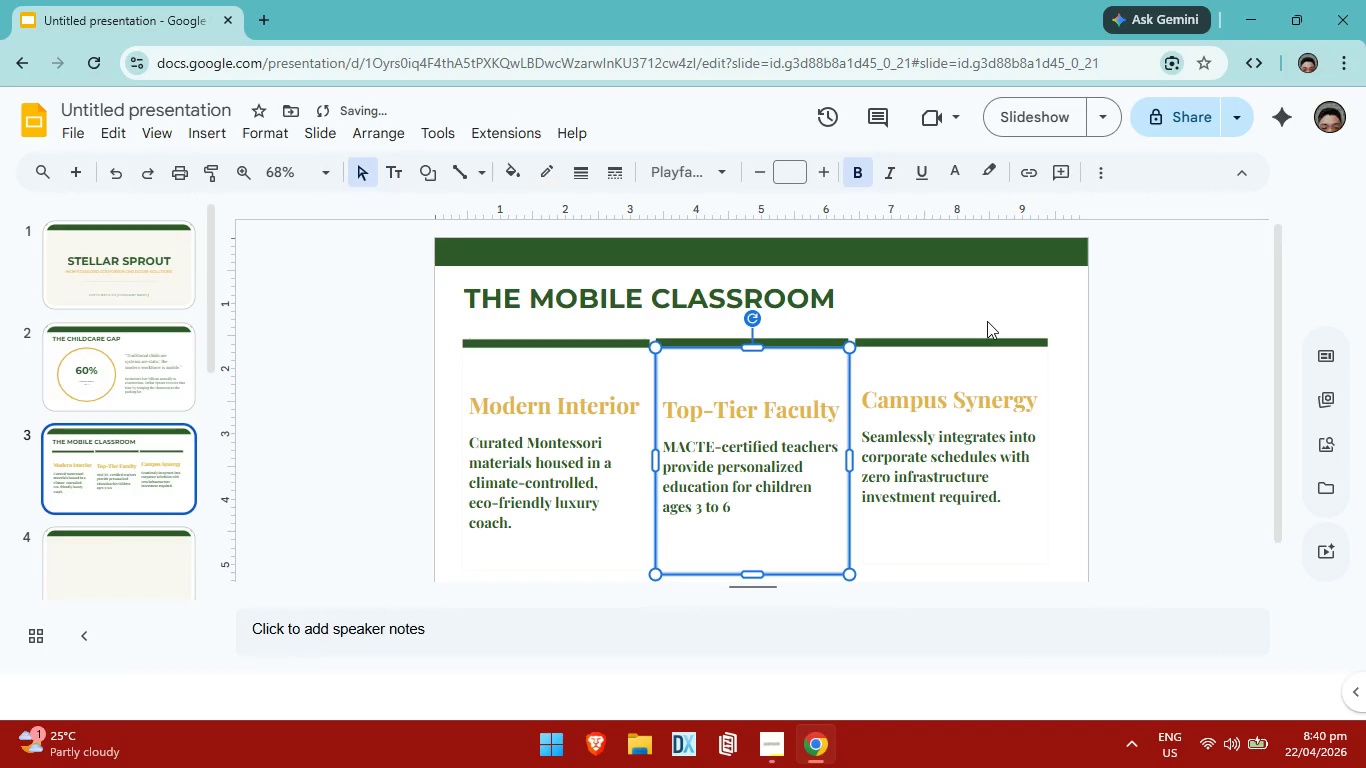 
key(Control+ControlLeft)
 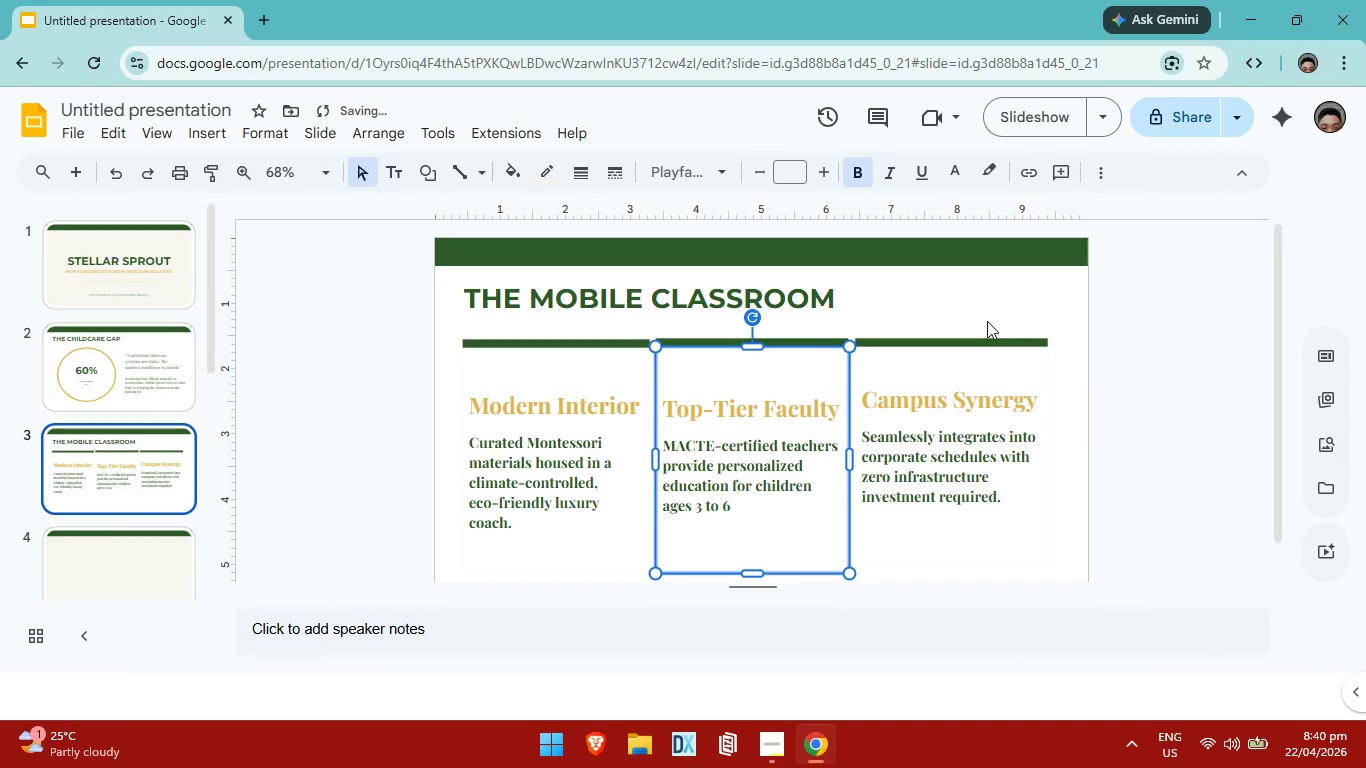 
key(Control+Z)
 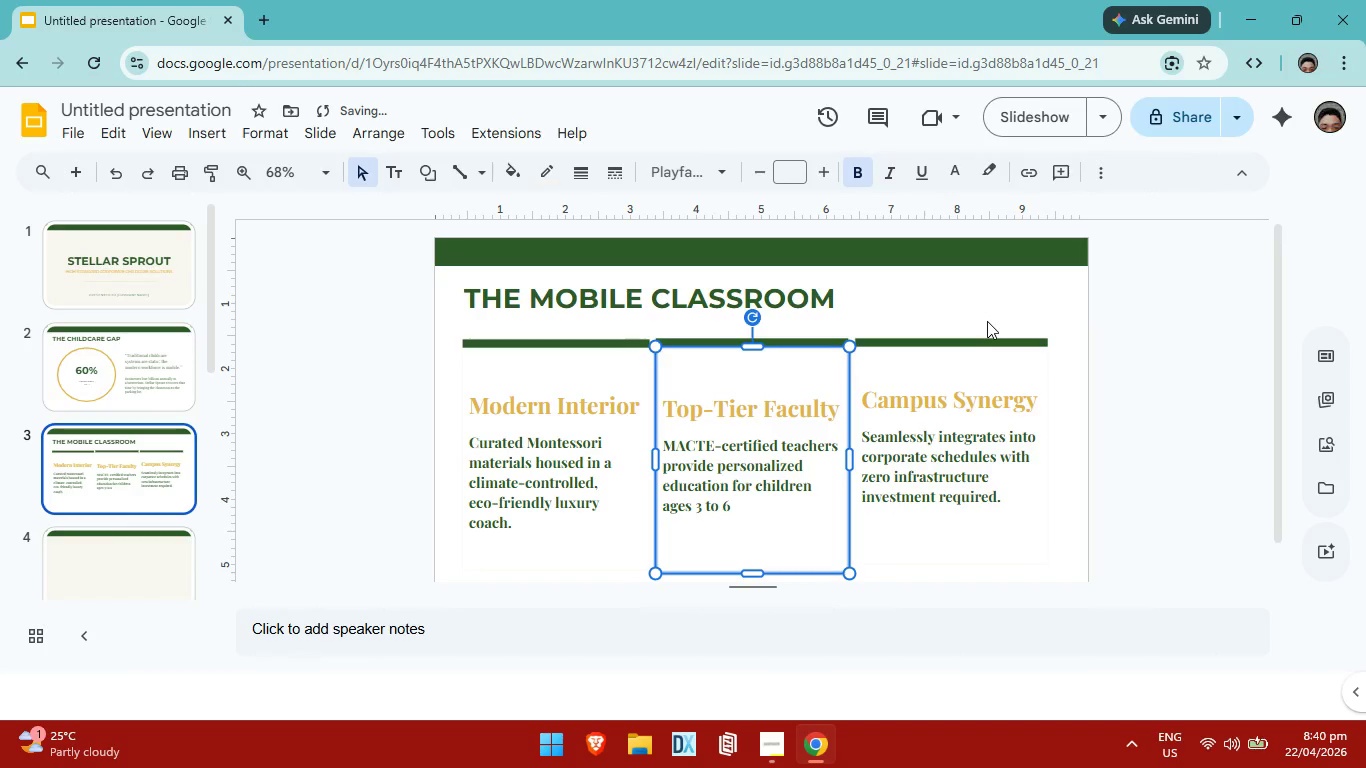 
key(Control+ControlLeft)
 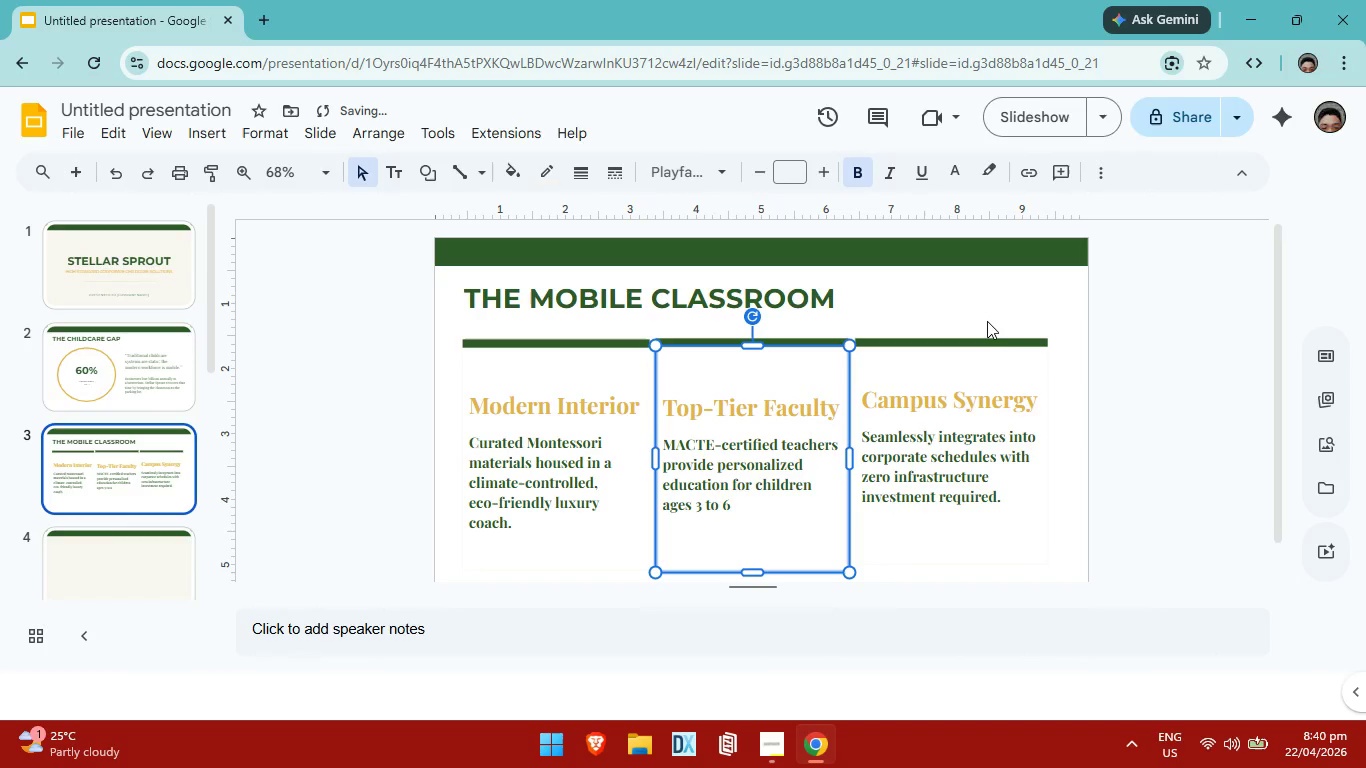 
key(Control+Z)
 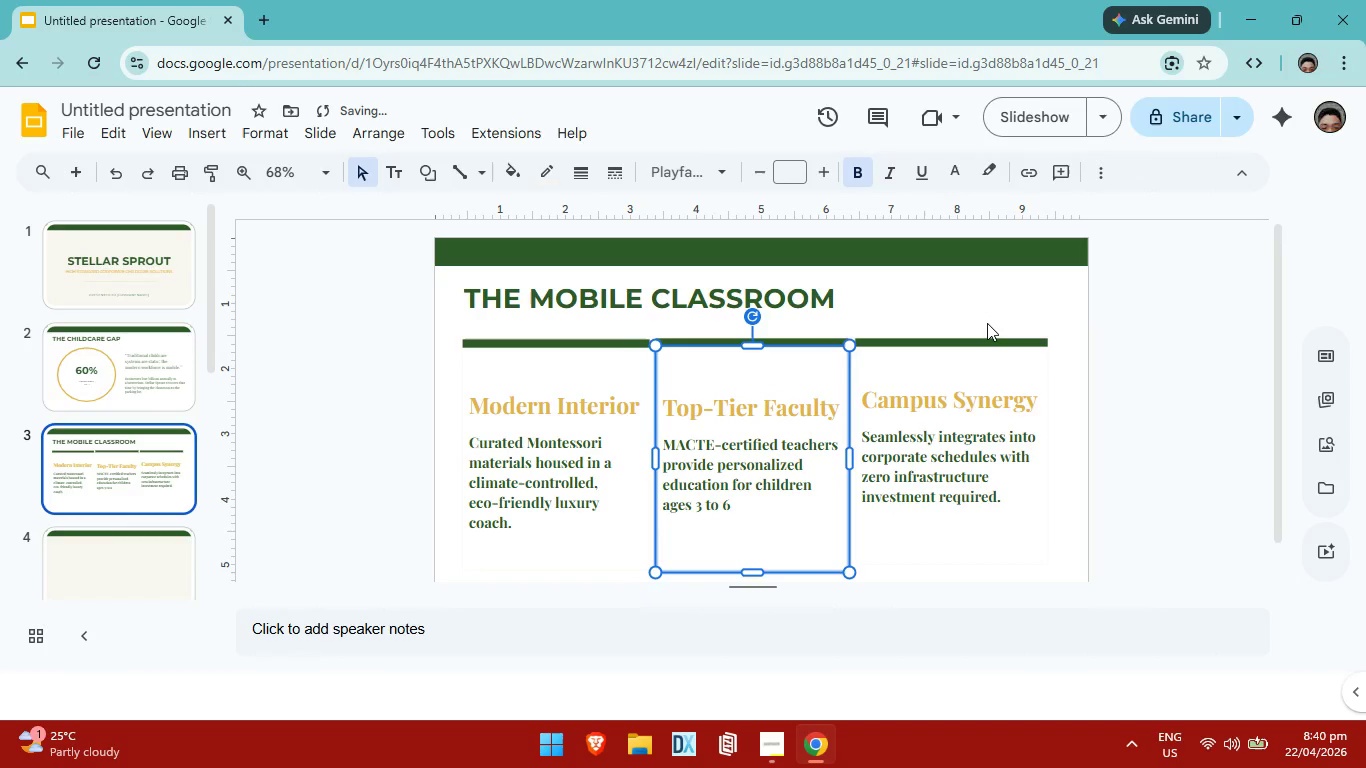 
key(Control+ControlLeft)
 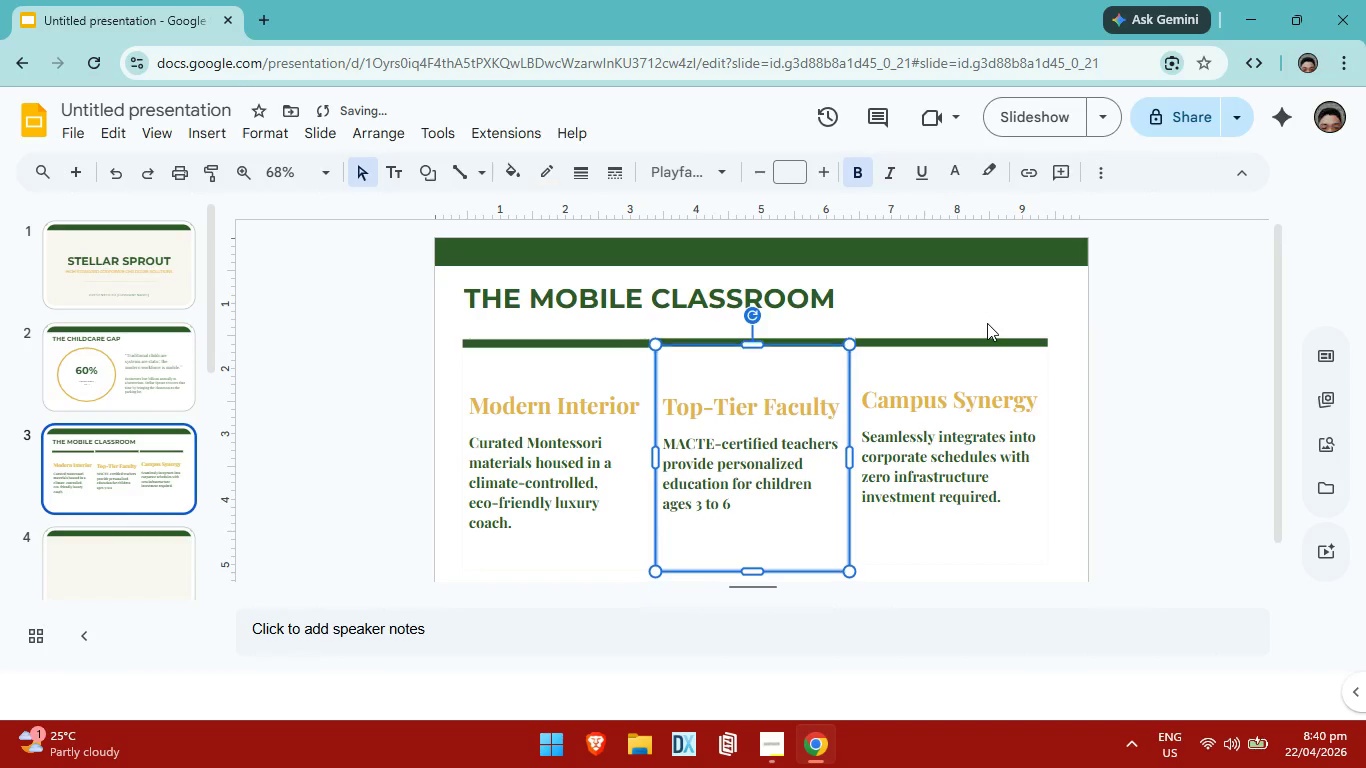 
key(Control+Z)
 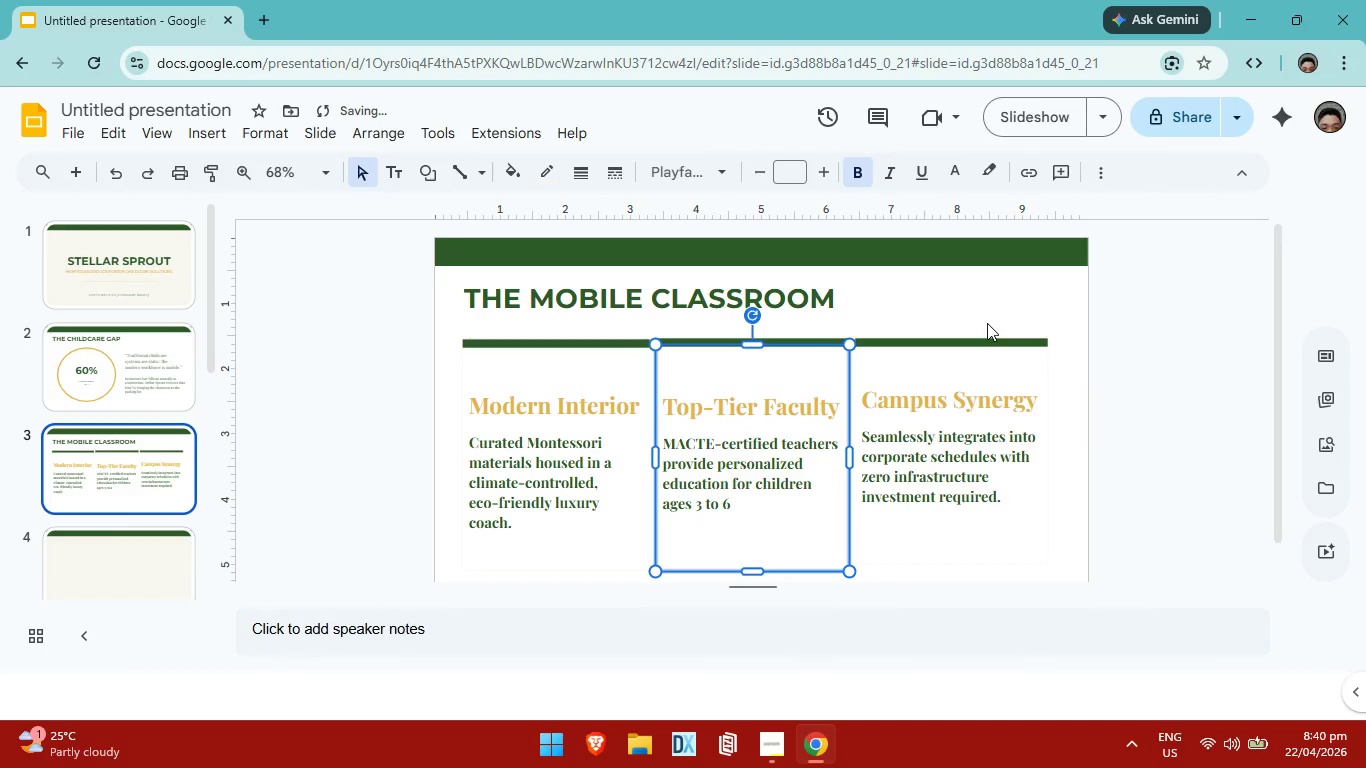 
key(Control+ControlLeft)
 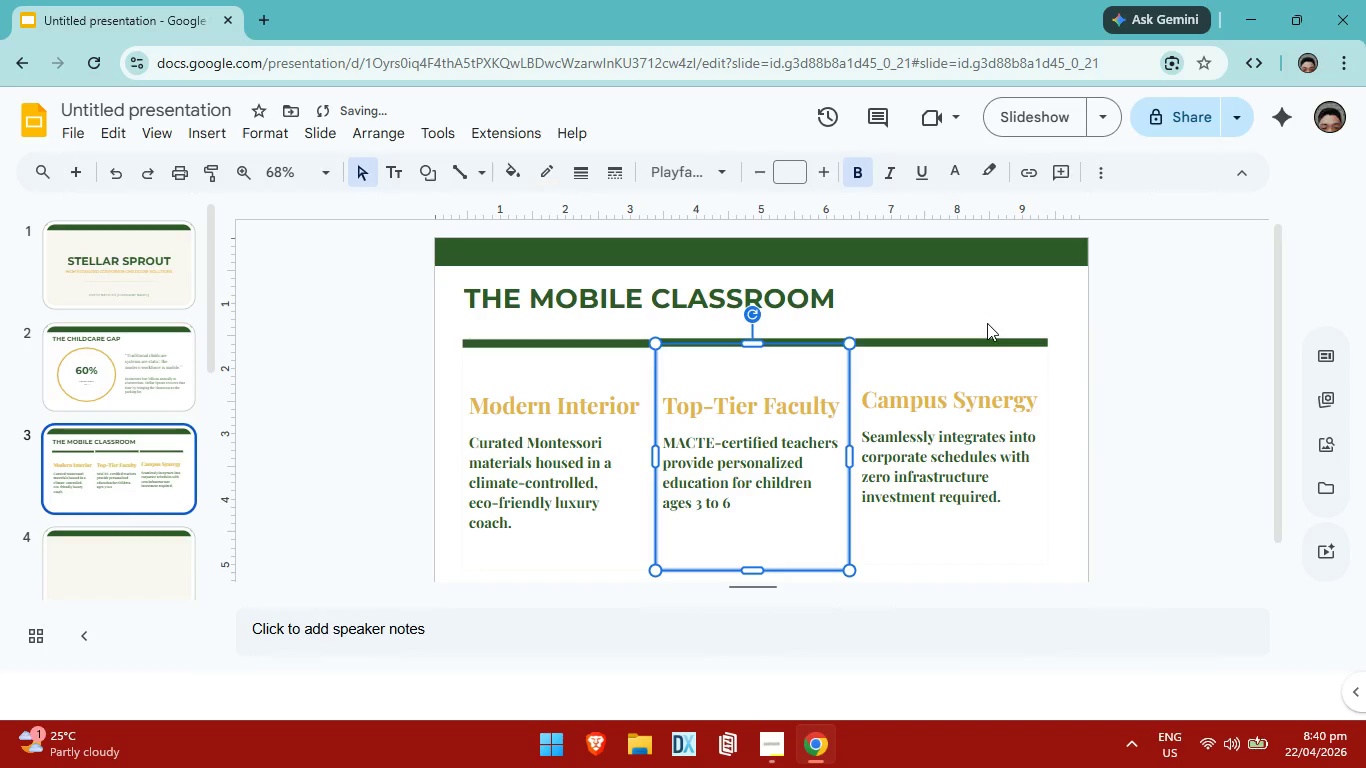 
key(Control+Z)
 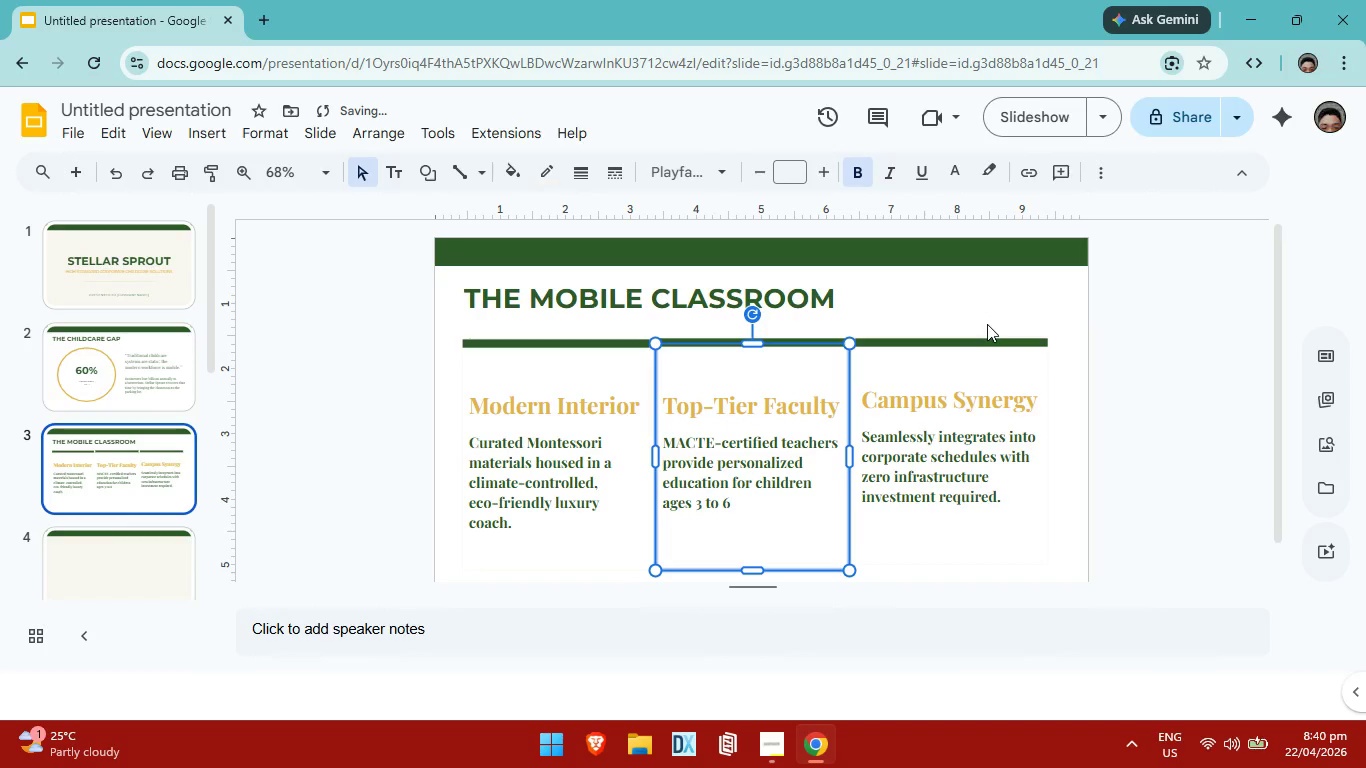 
key(Control+ControlLeft)
 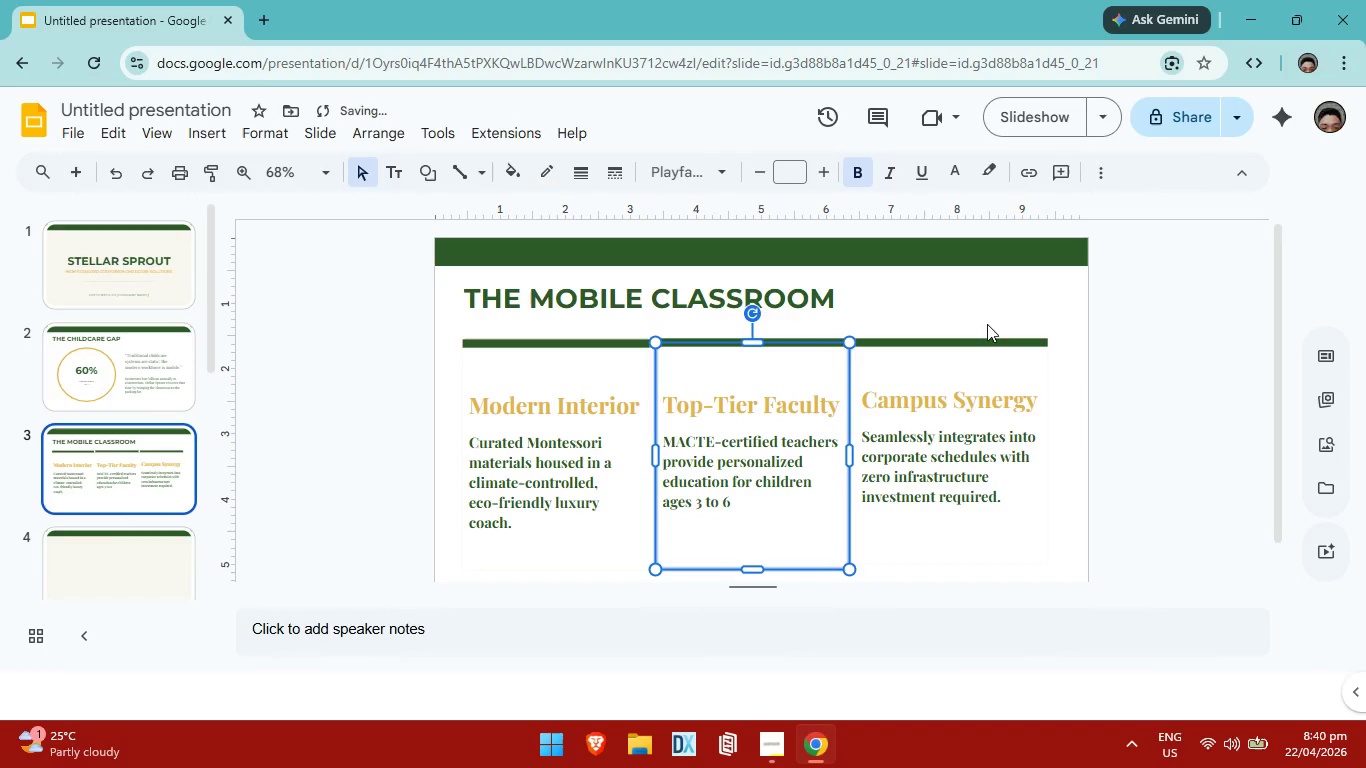 
key(Control+Z)
 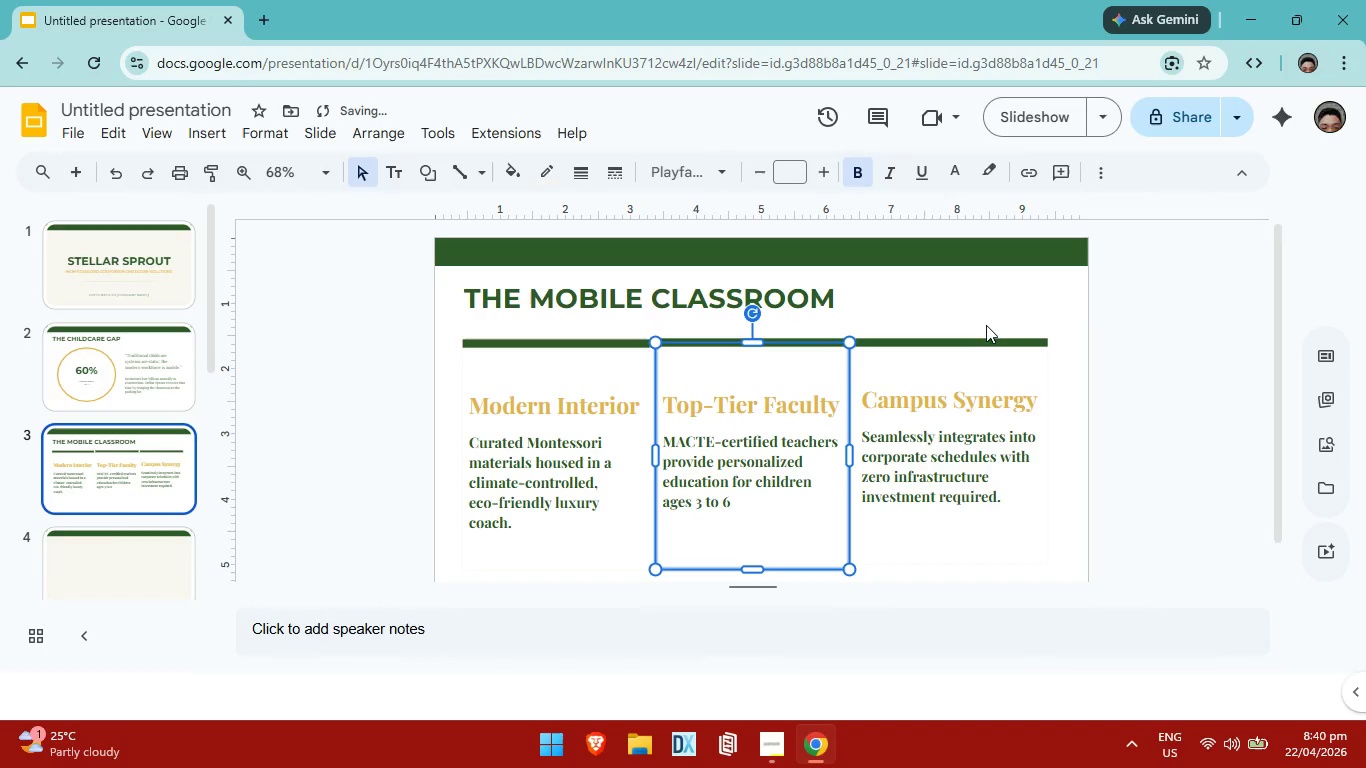 
key(Control+ControlLeft)
 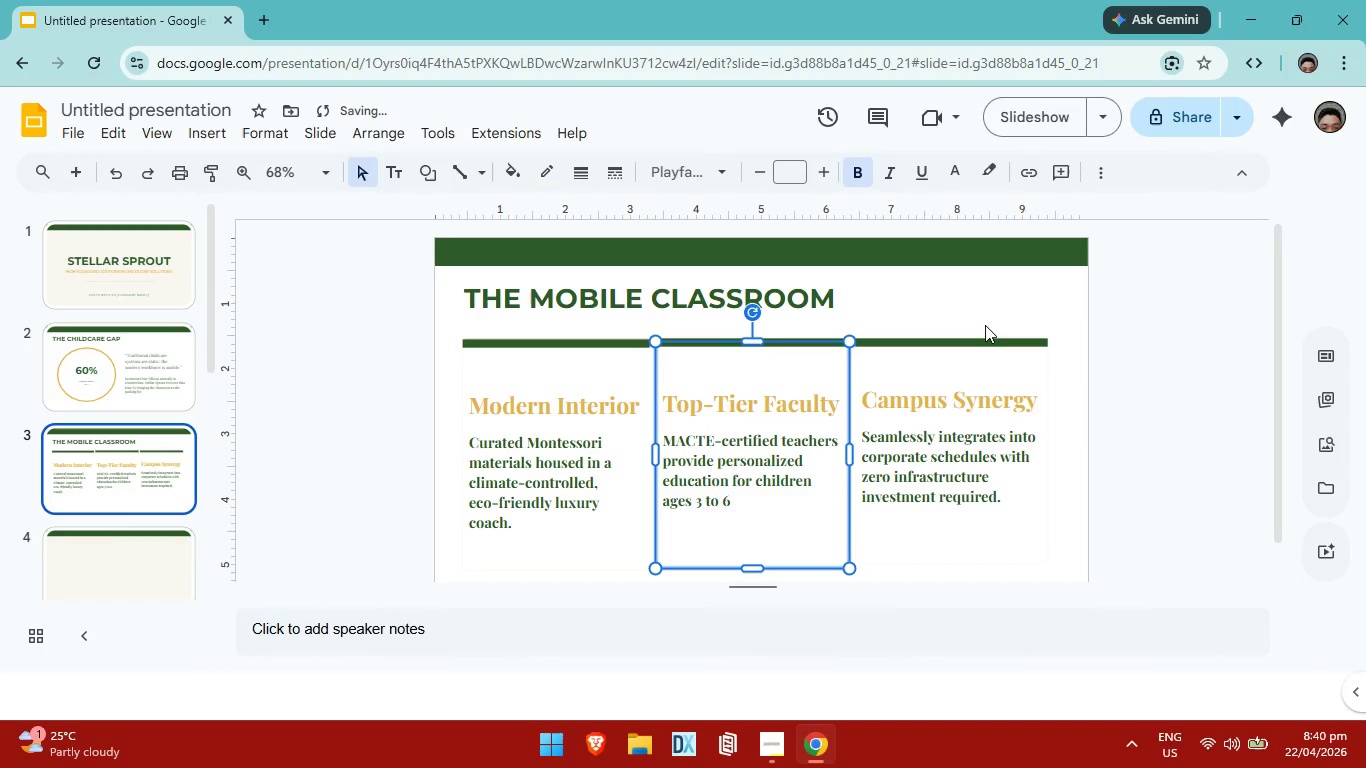 
key(Control+Z)
 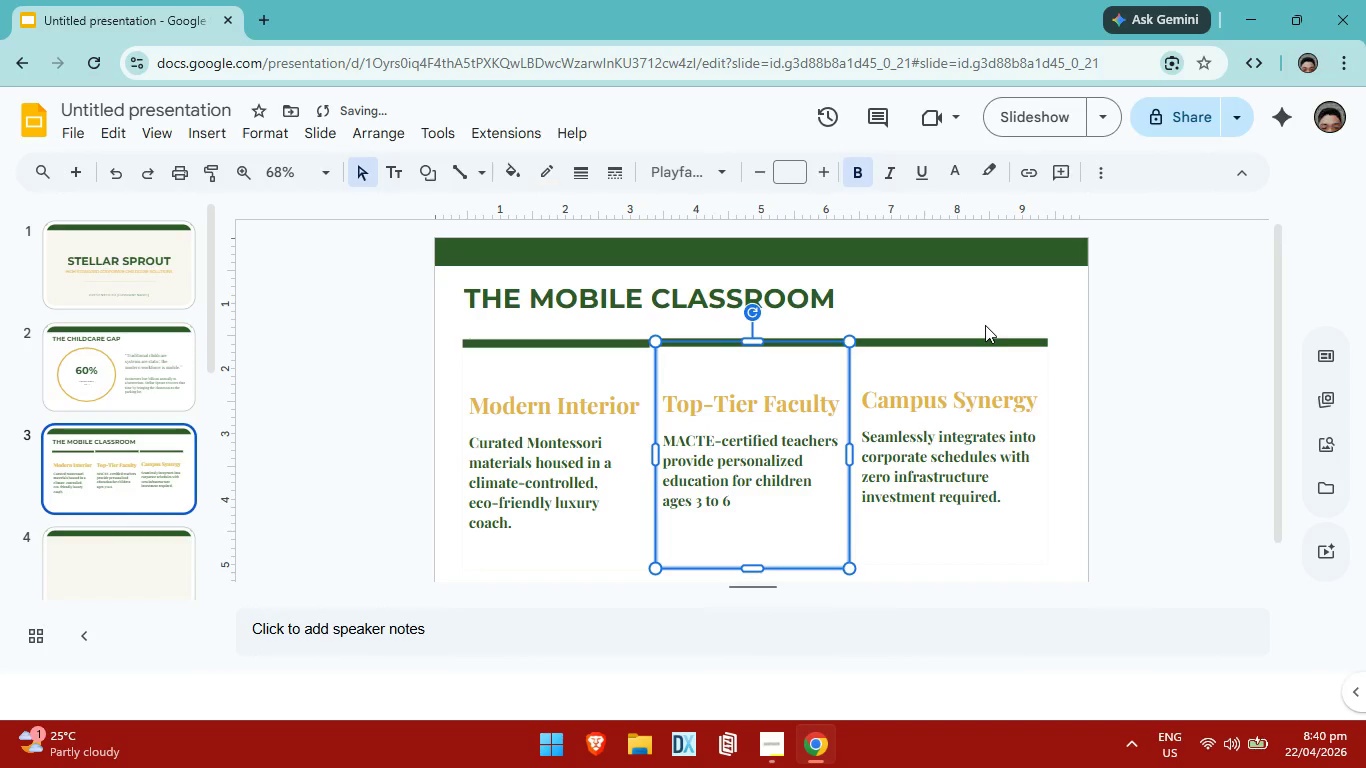 
key(Control+ControlLeft)
 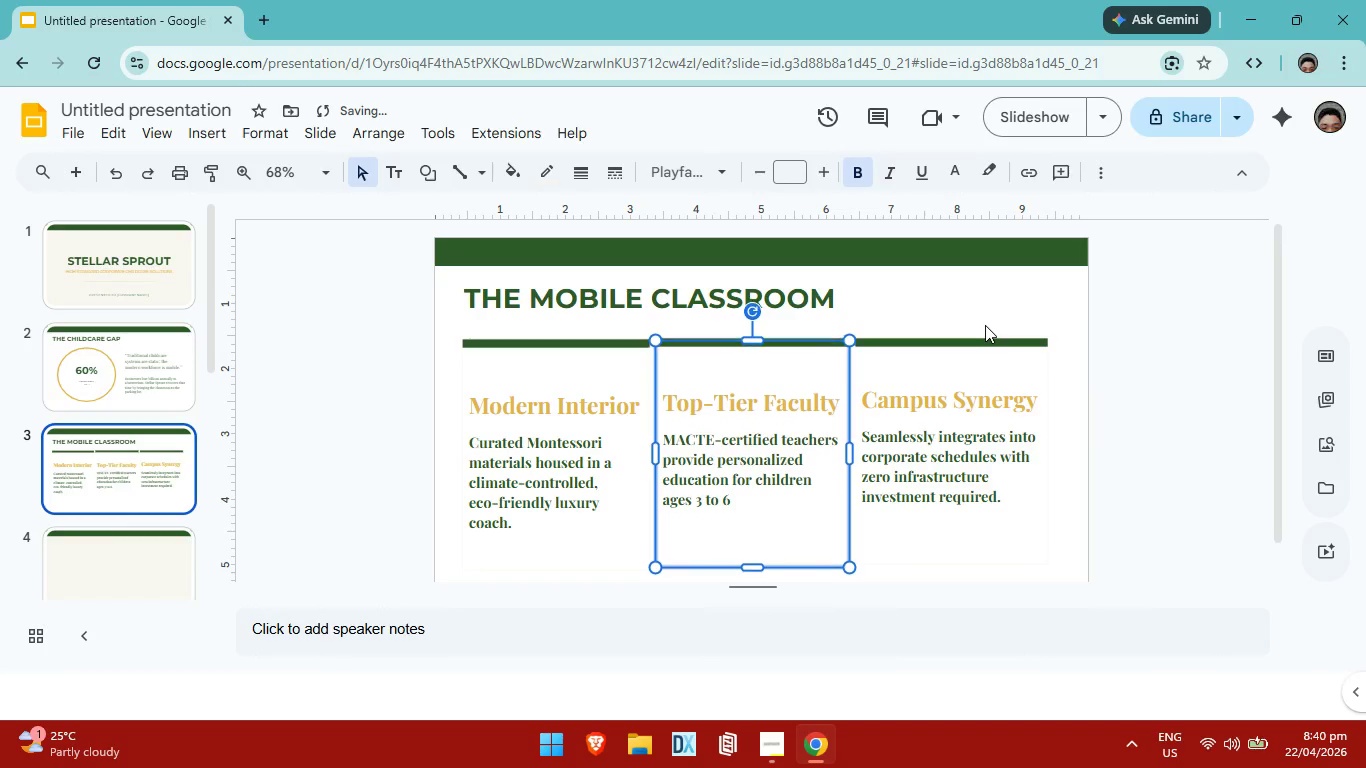 
key(Control+Z)
 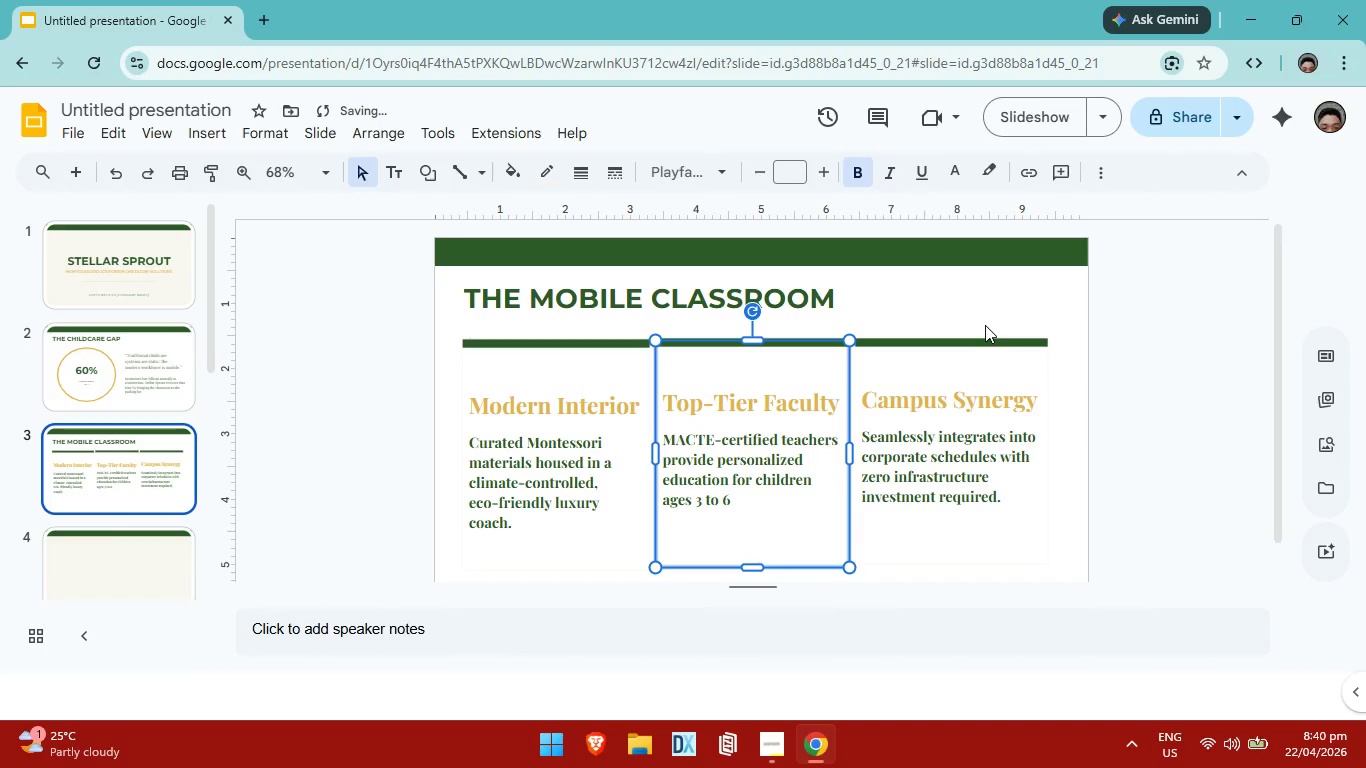 
key(Control+ControlLeft)
 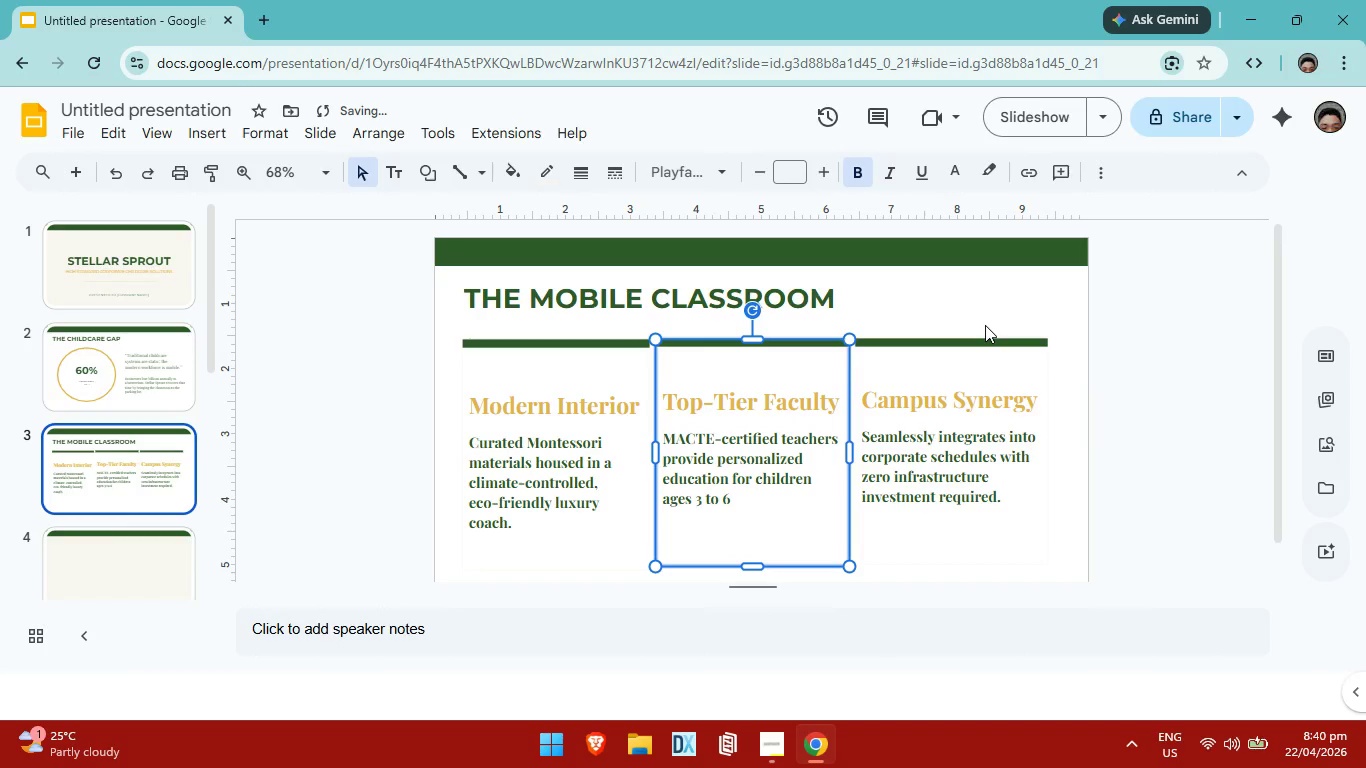 
key(Control+Z)
 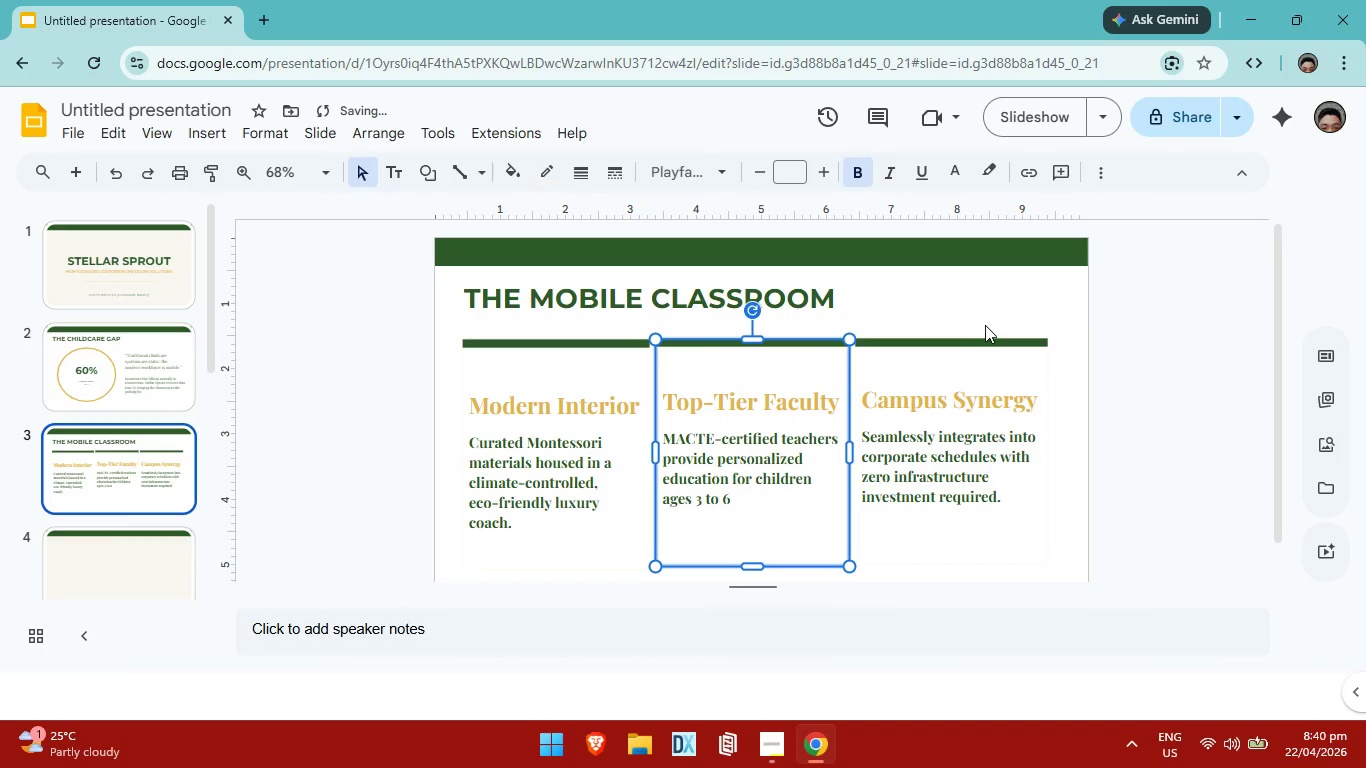 
key(Control+ControlLeft)
 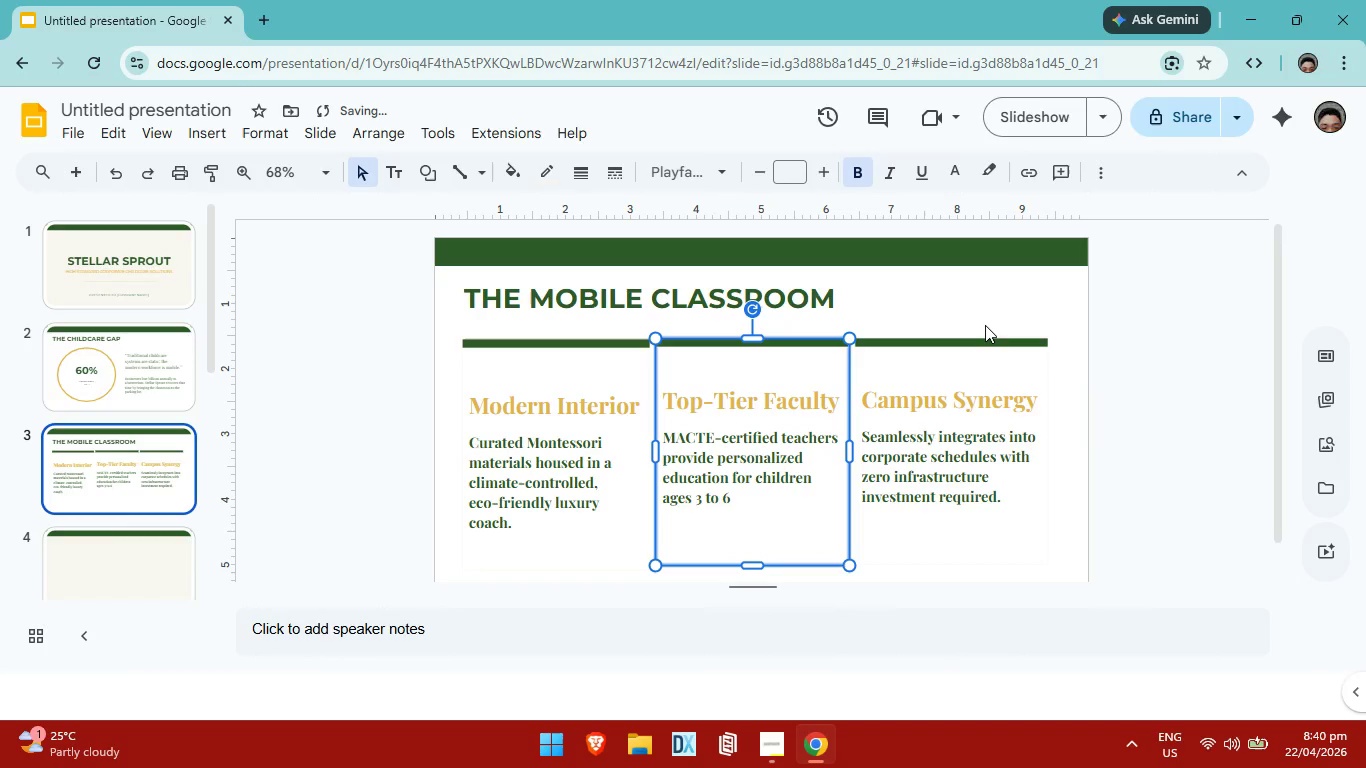 
key(Control+Z)
 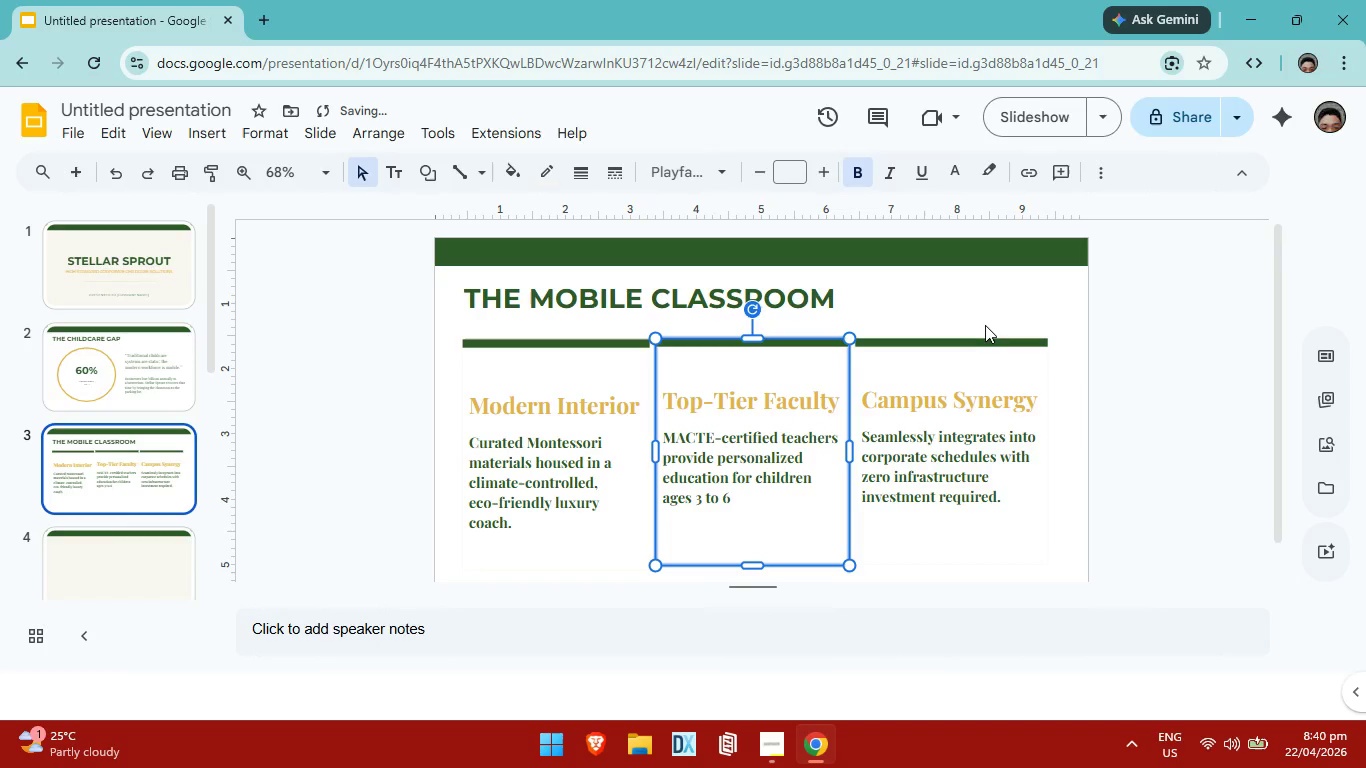 
key(Control+ControlLeft)
 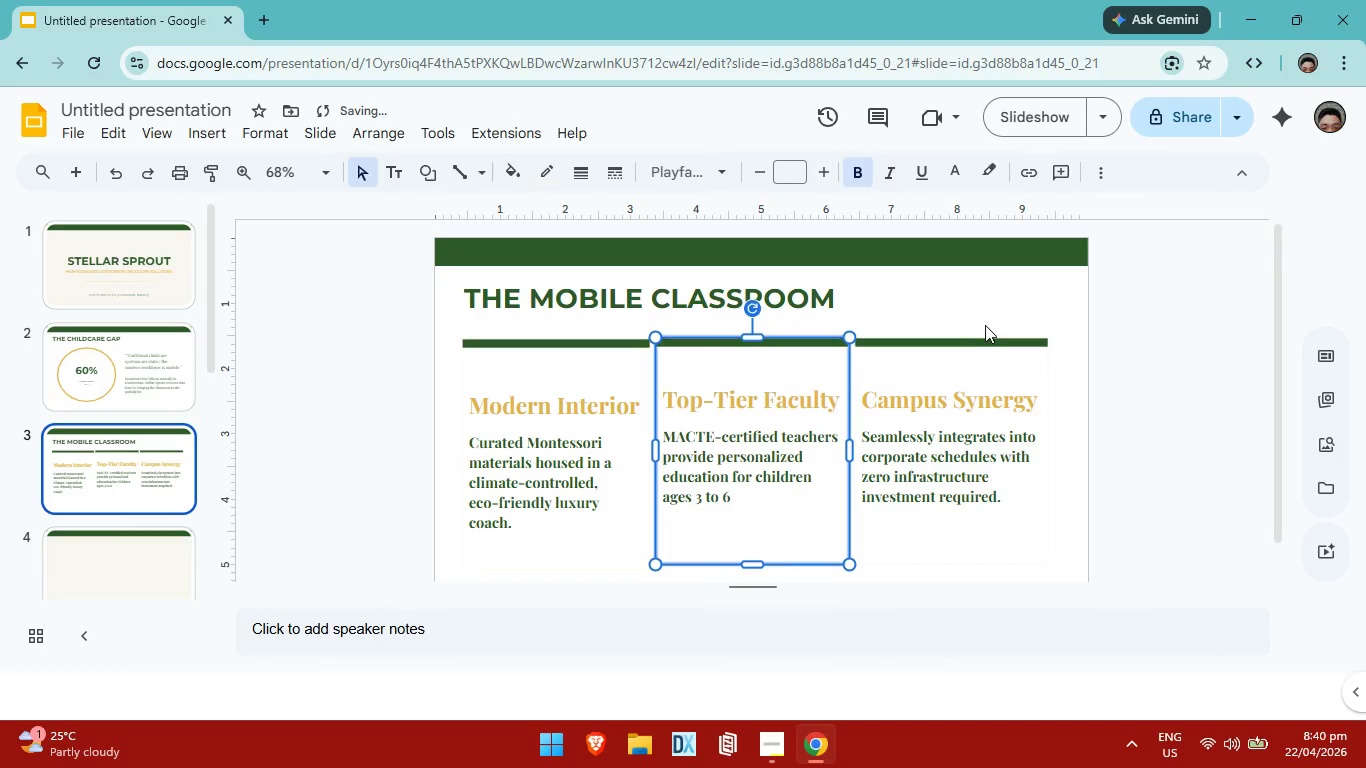 
key(Control+Z)
 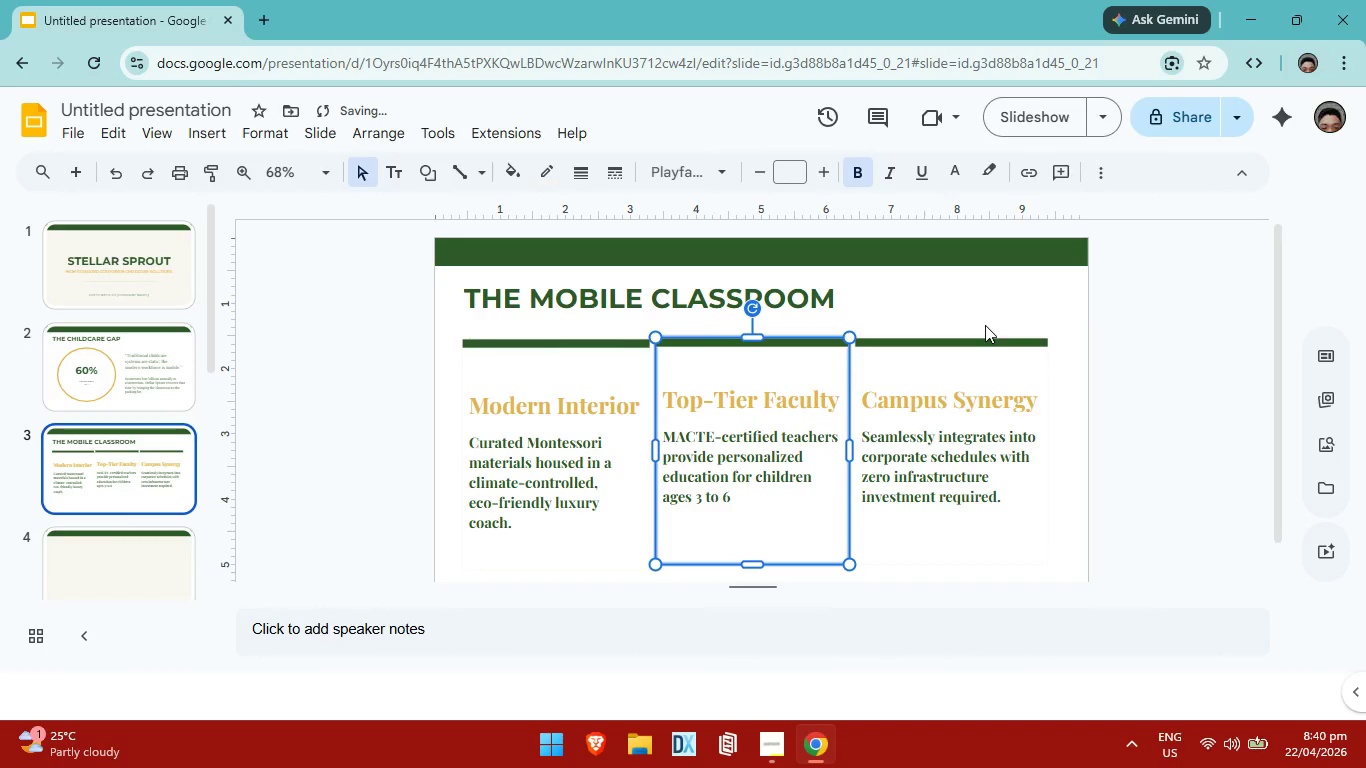 
key(Control+ControlLeft)
 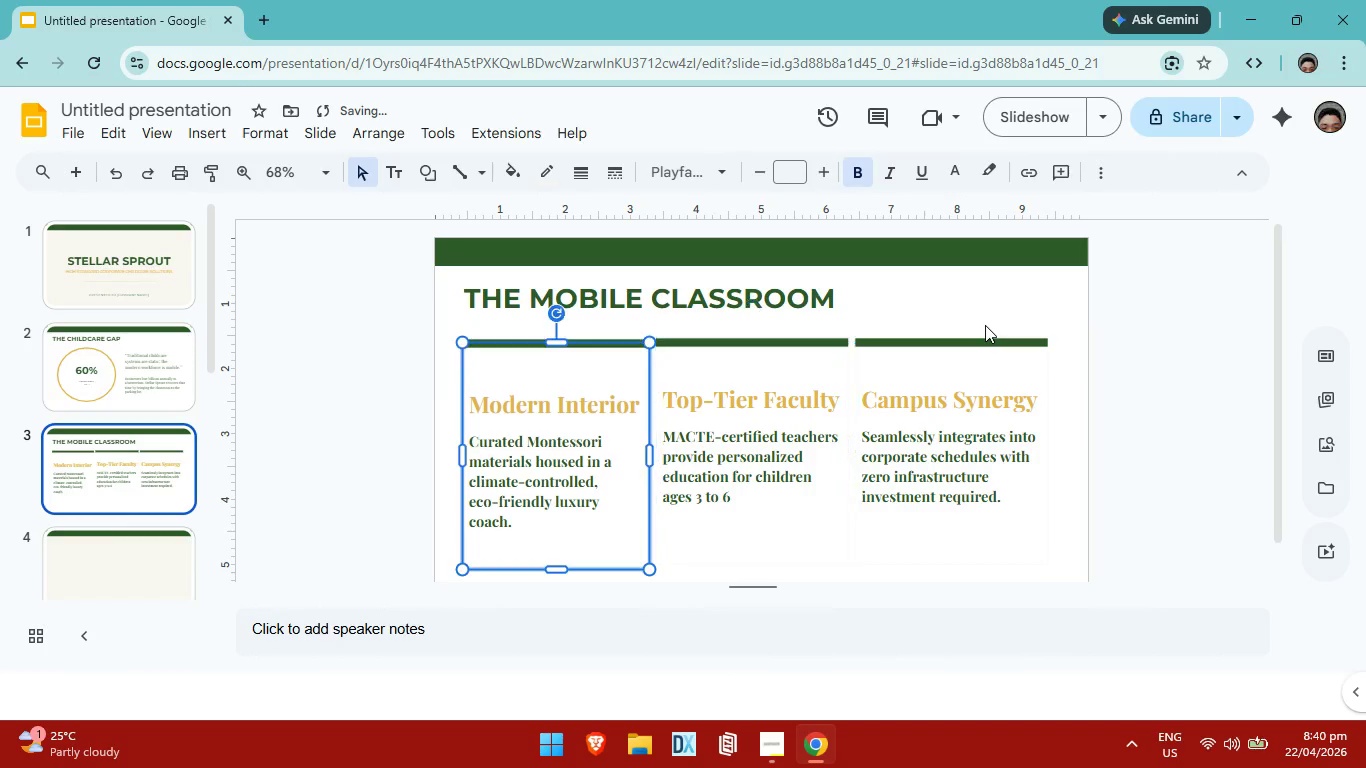 
key(Control+Z)
 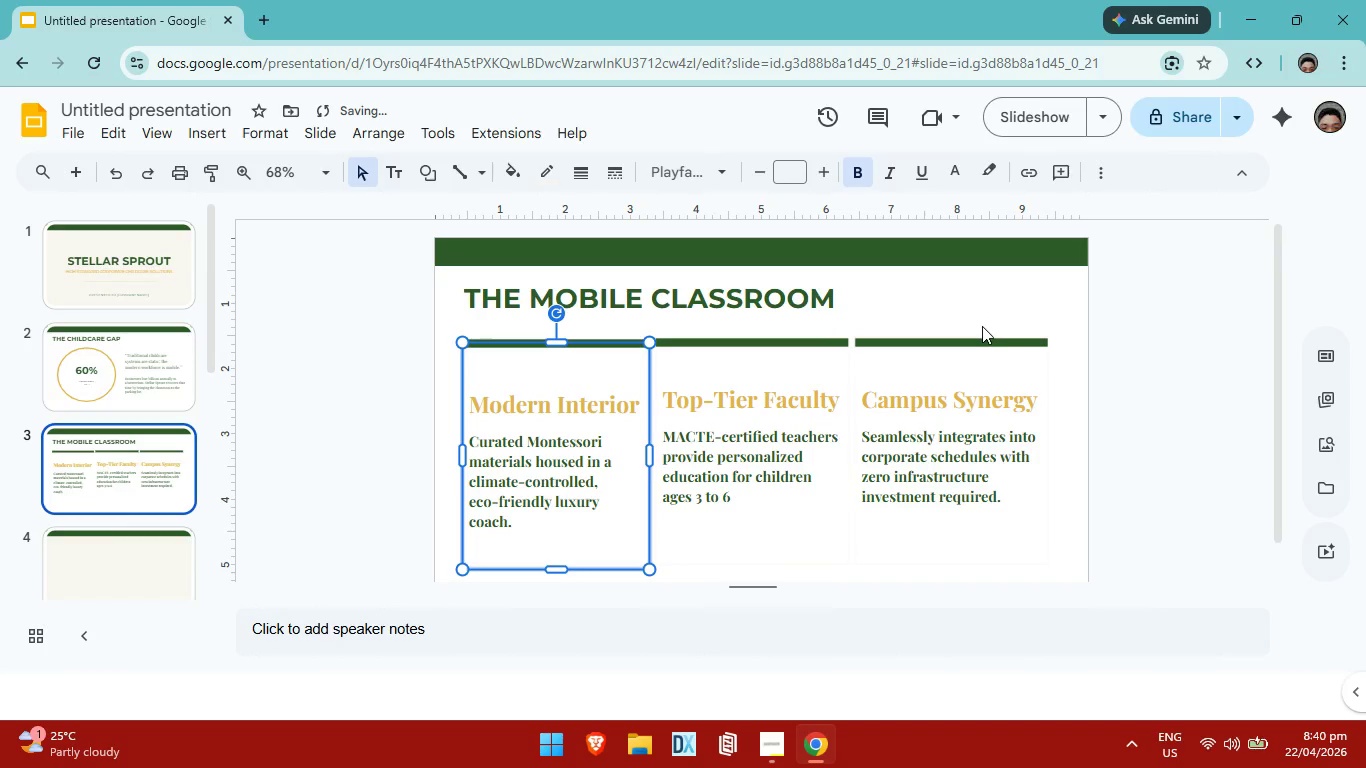 
key(Control+ControlLeft)
 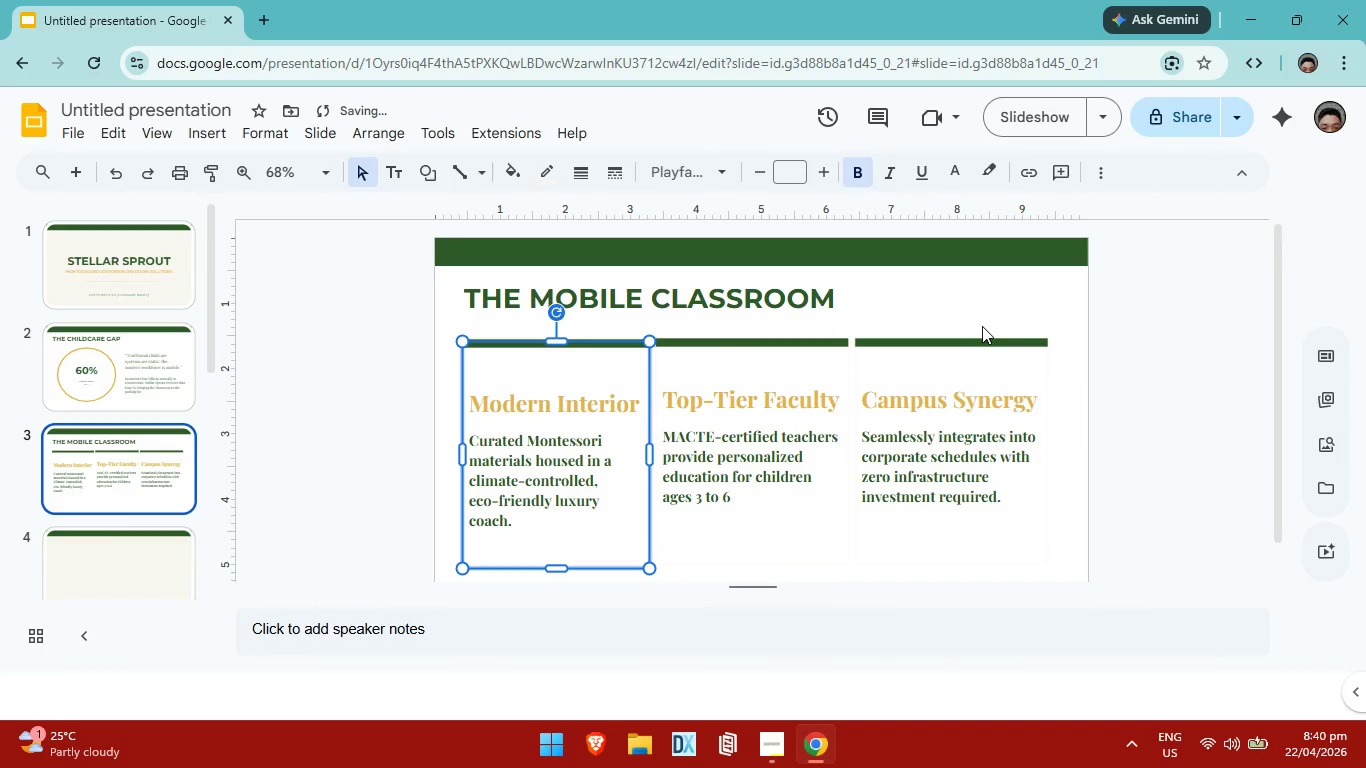 
key(Control+Z)
 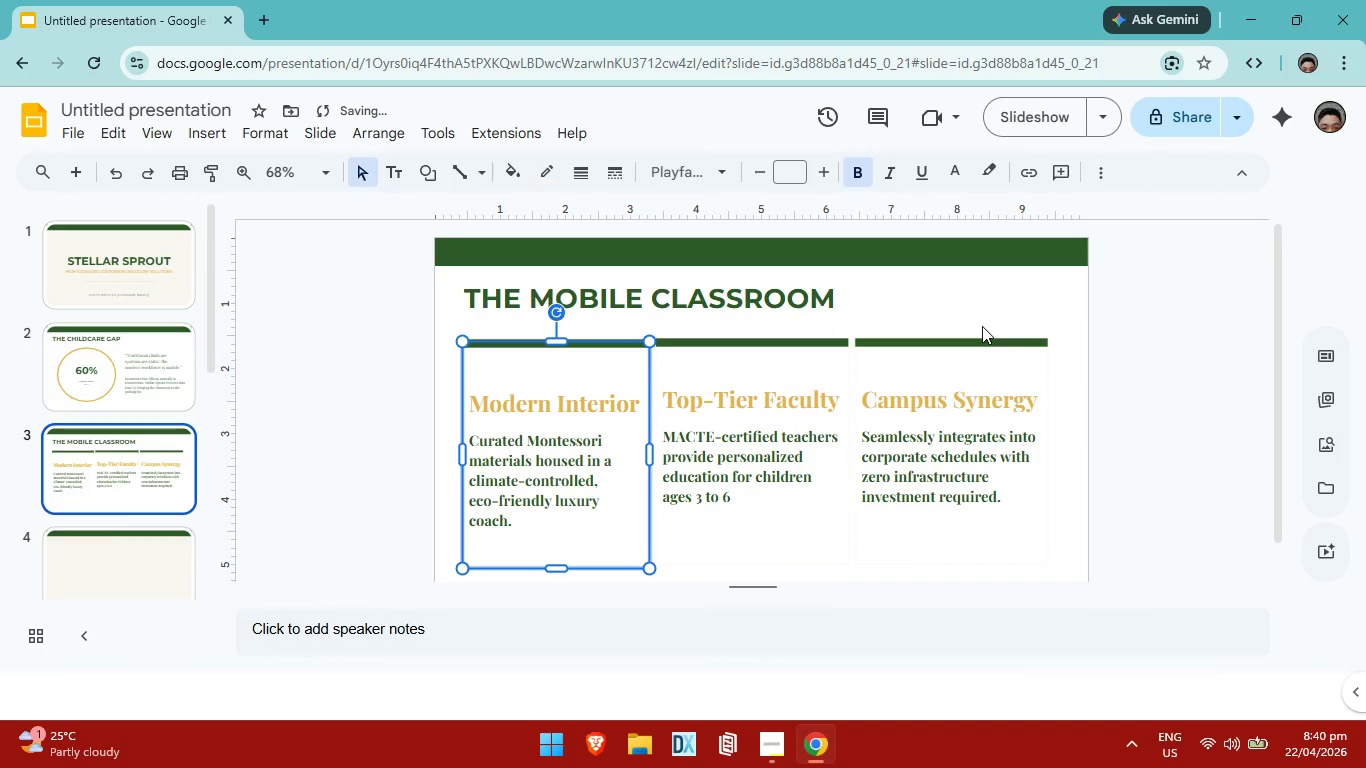 
key(Control+ControlLeft)
 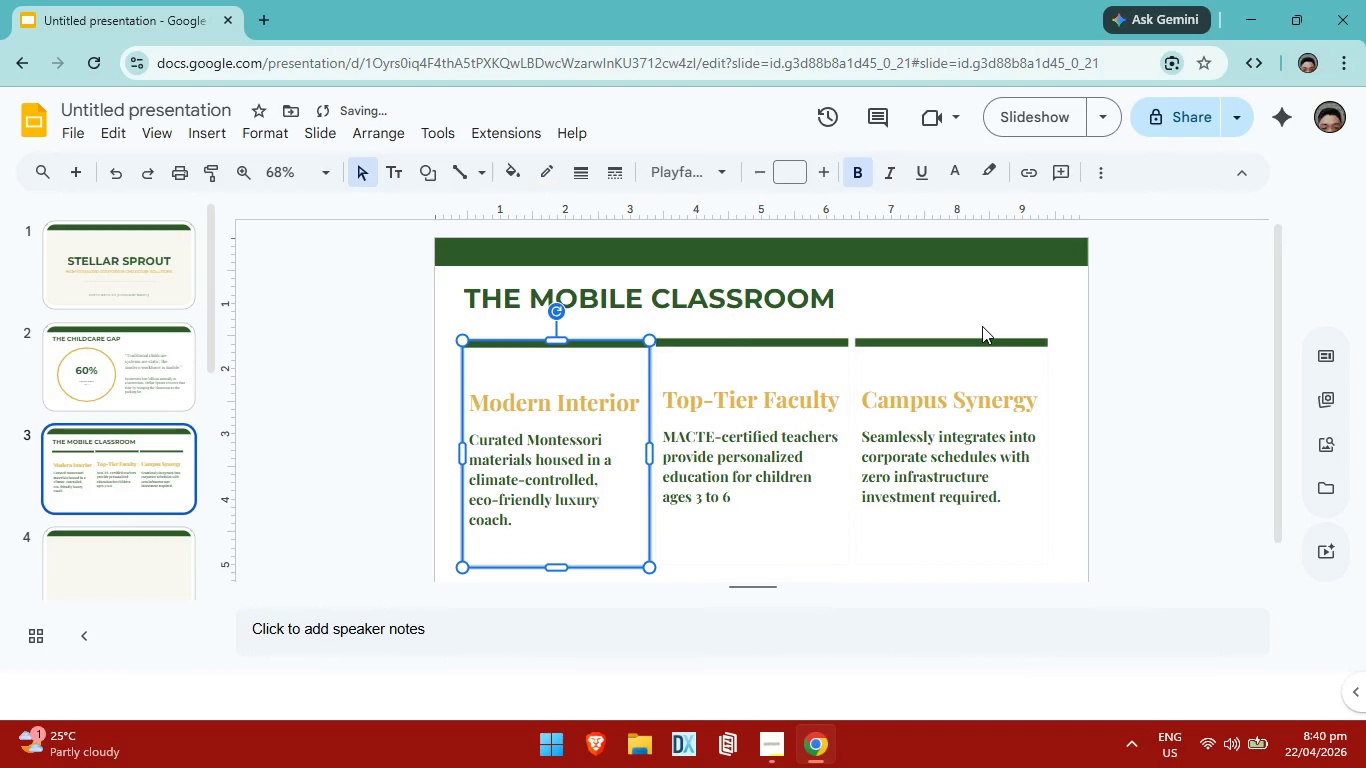 
key(Control+Z)
 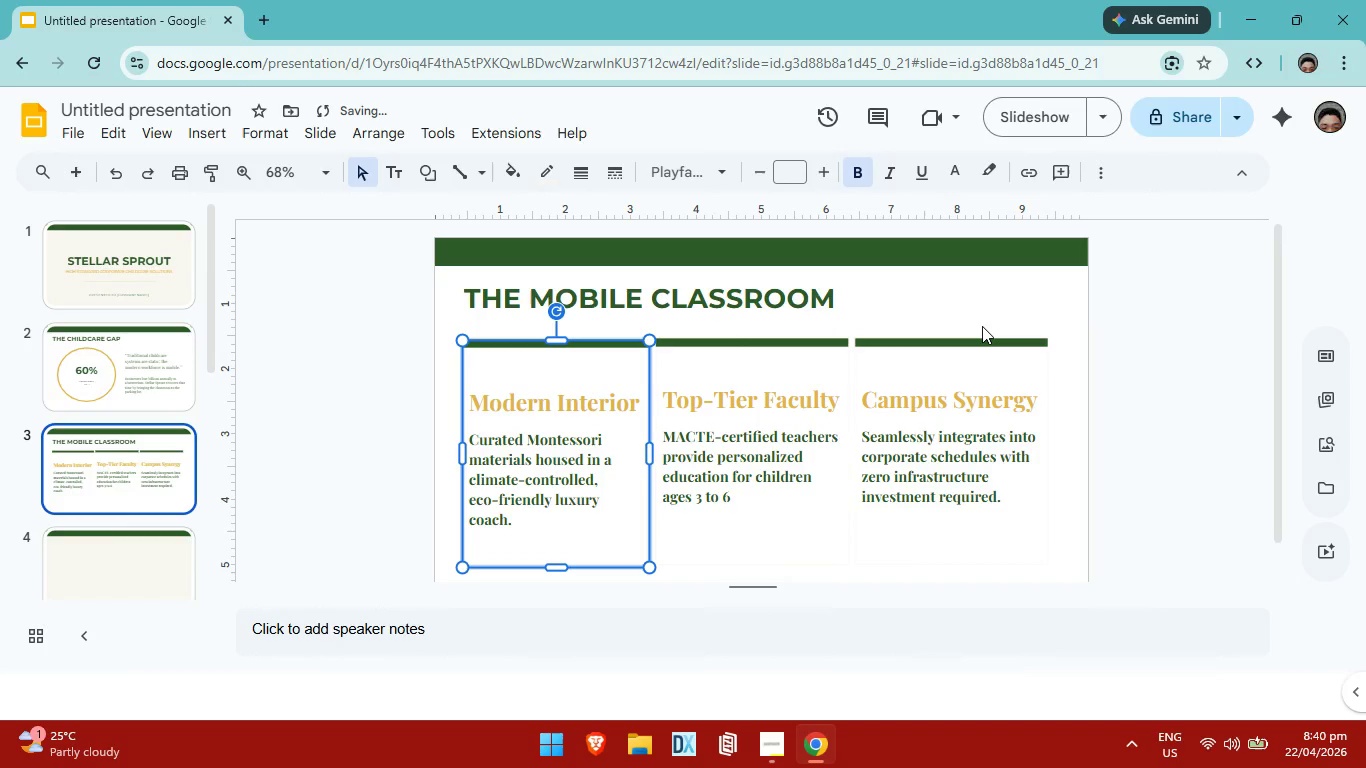 
key(Control+ControlLeft)
 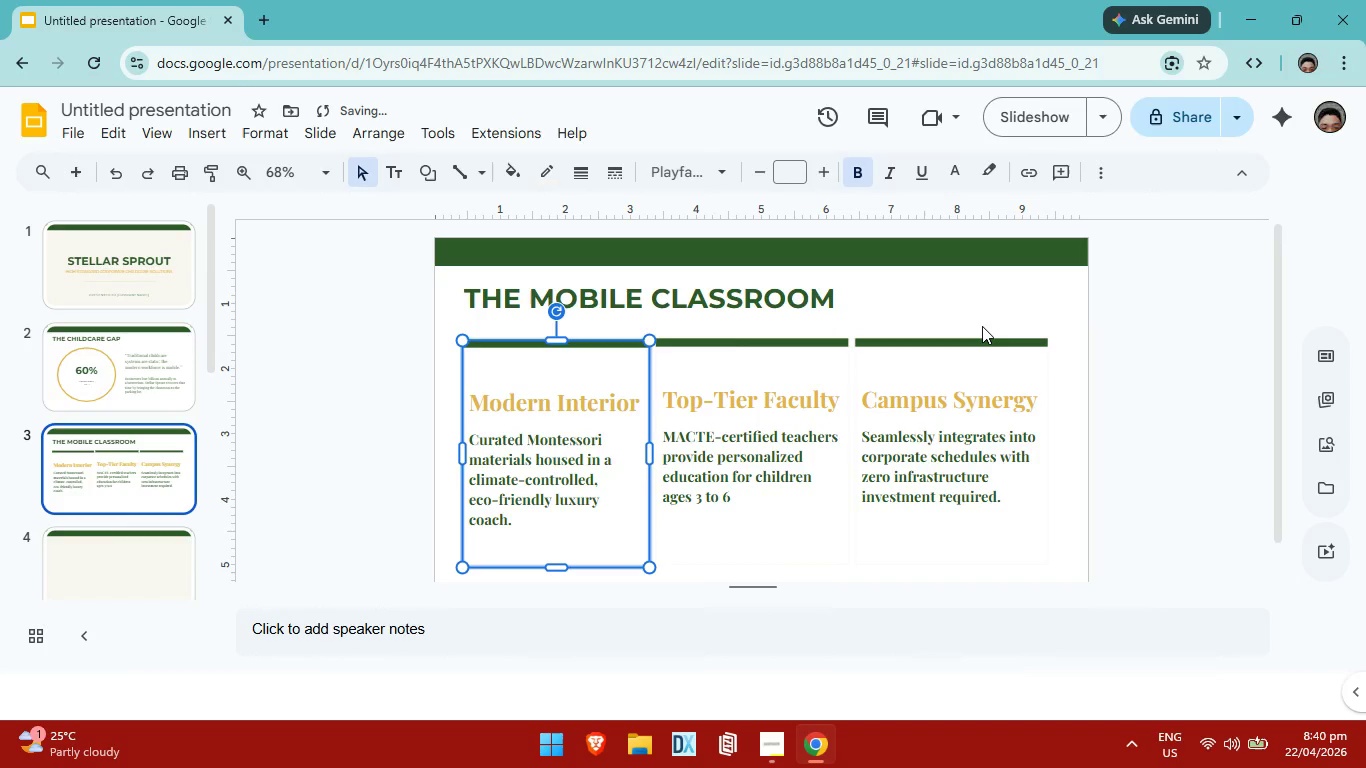 
key(Control+Z)
 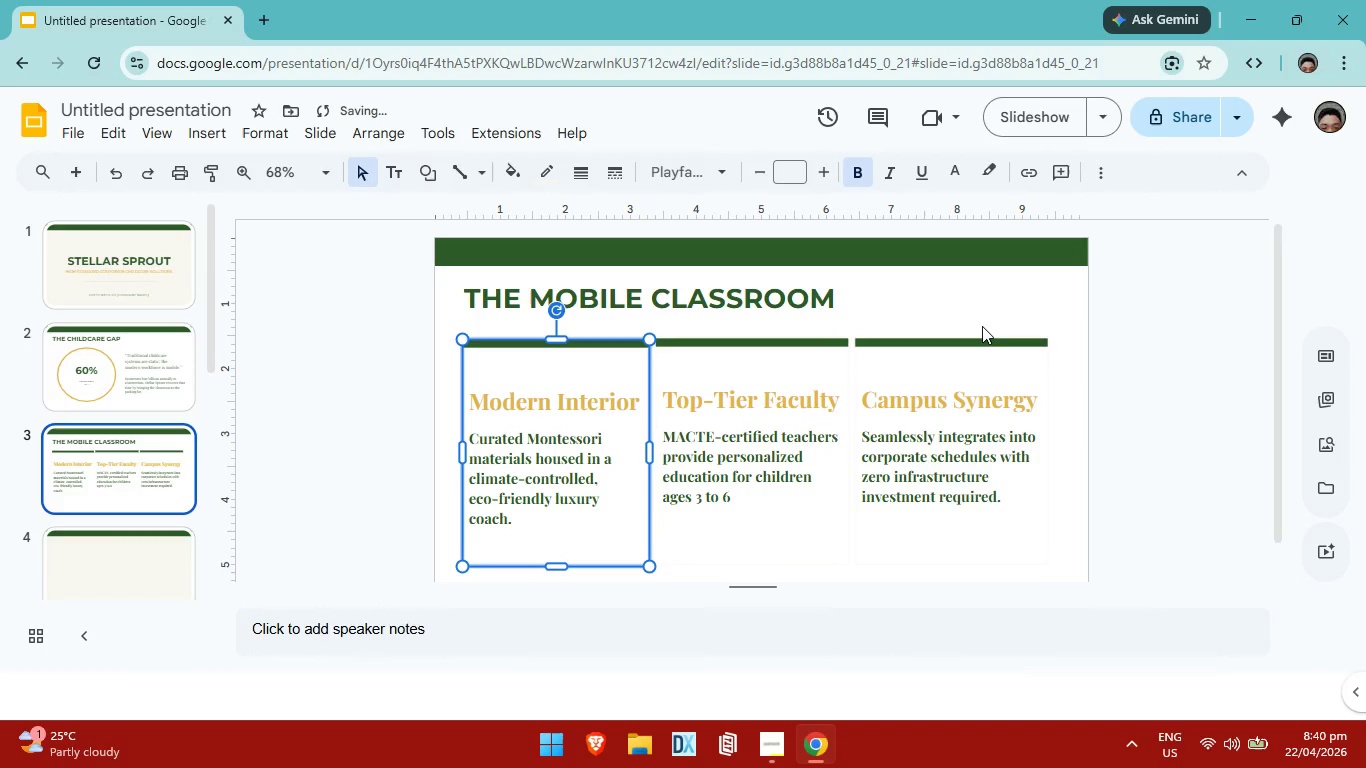 
key(Control+ControlLeft)
 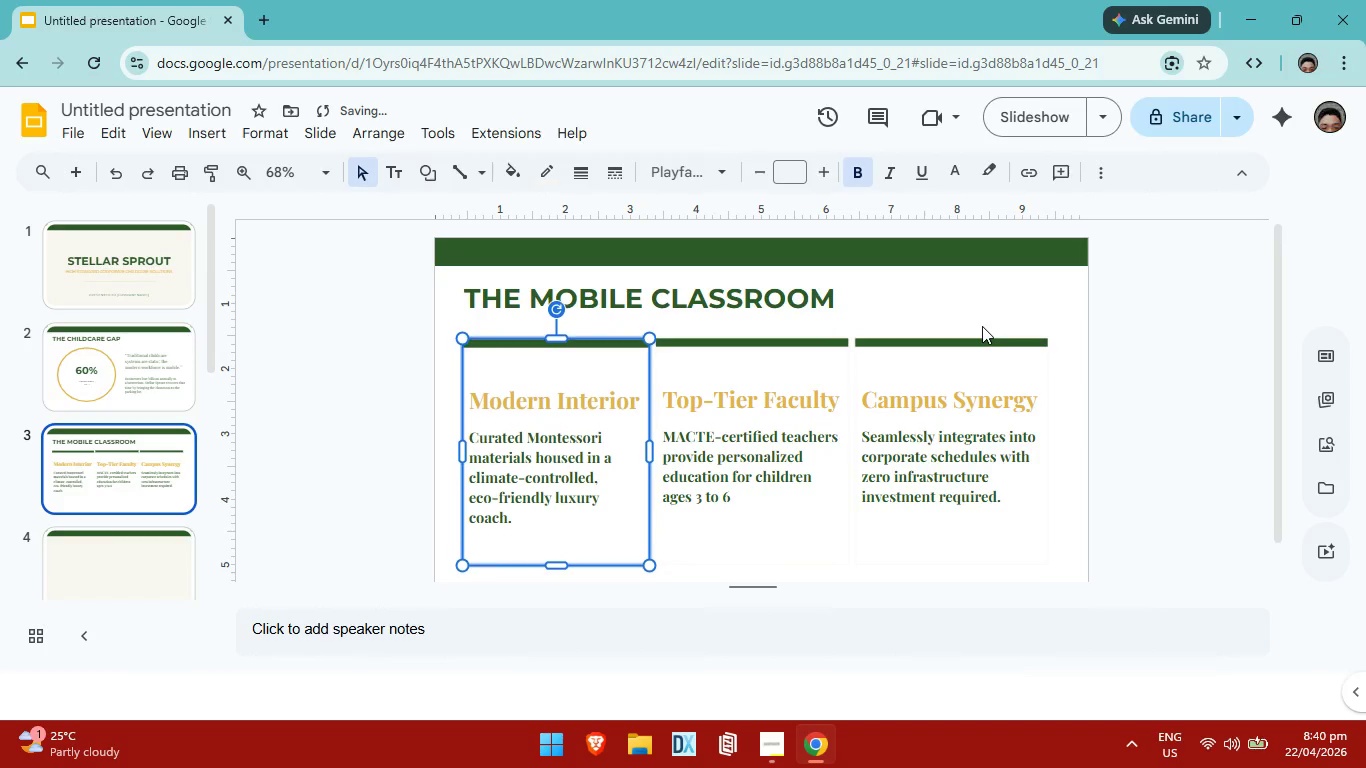 
key(Control+Z)
 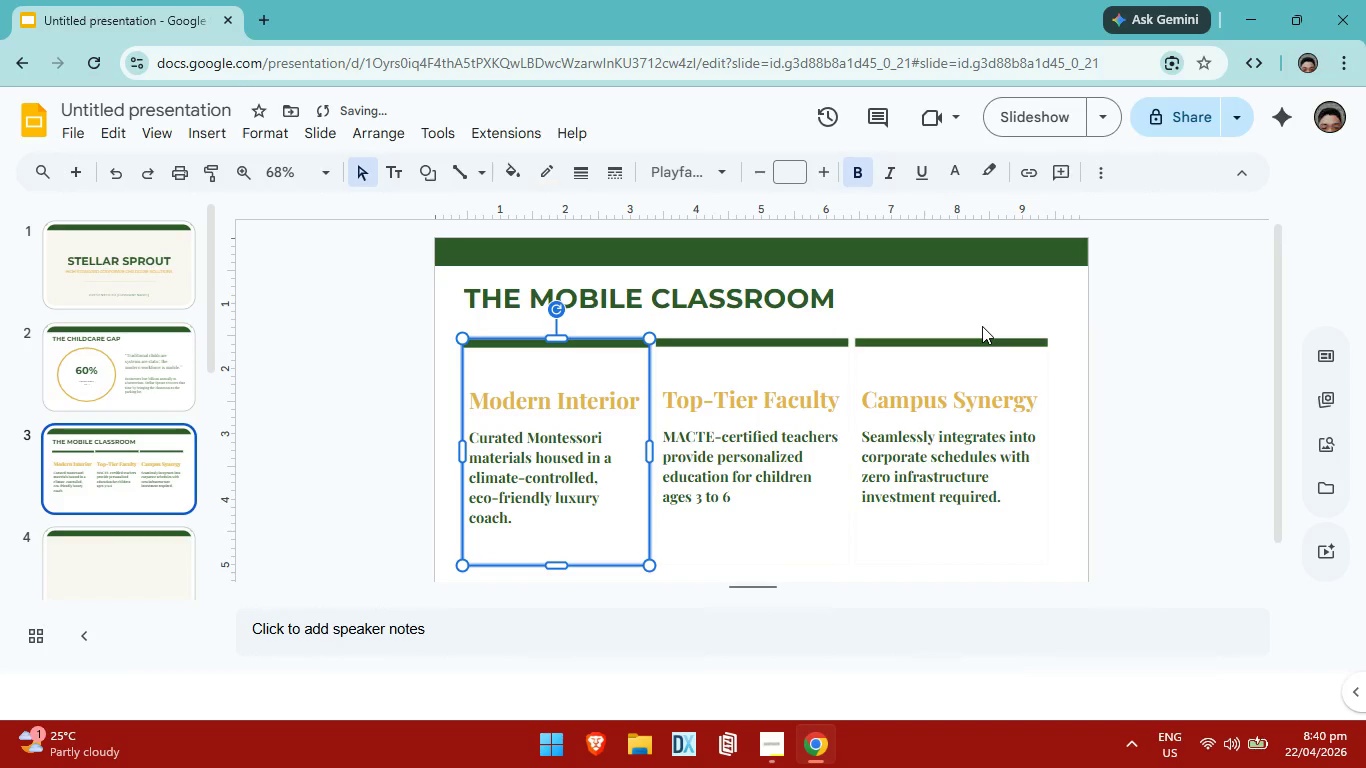 
key(Control+ControlLeft)
 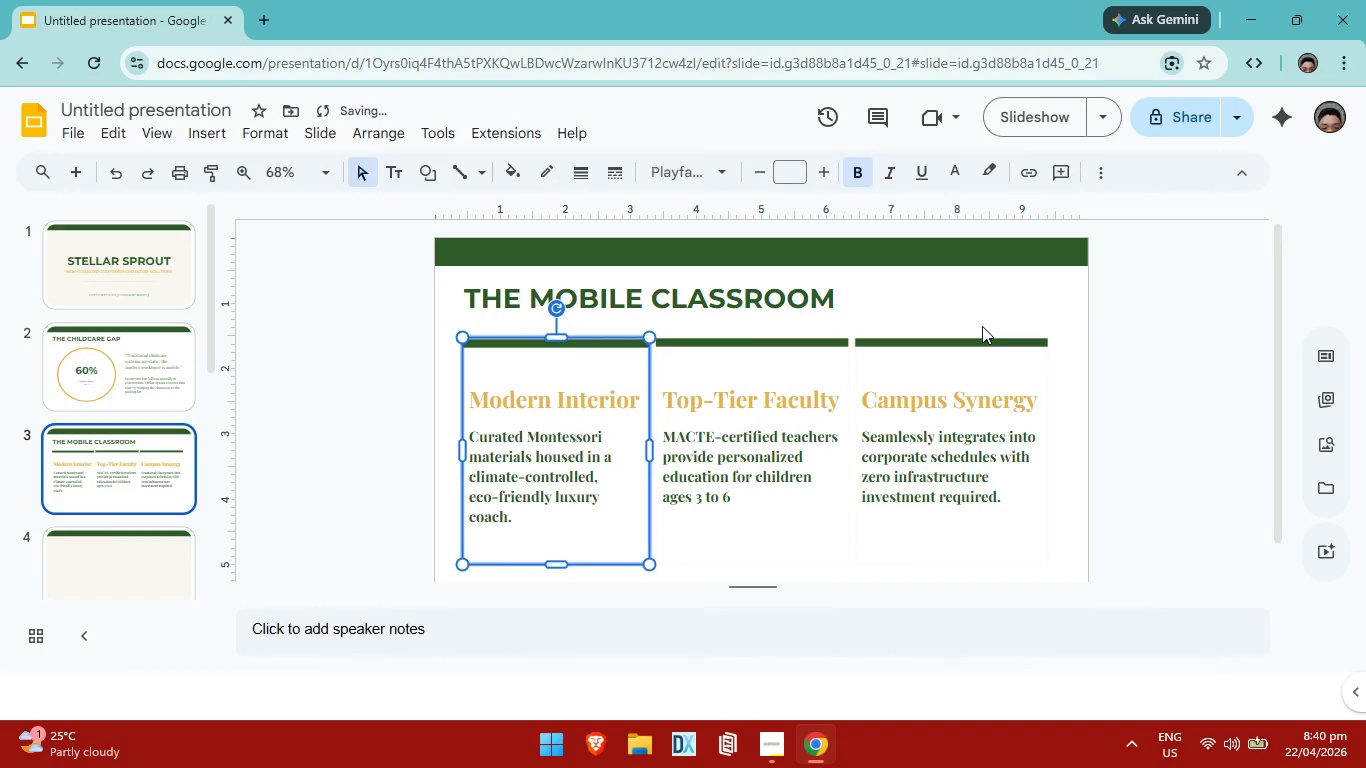 
key(Control+Z)
 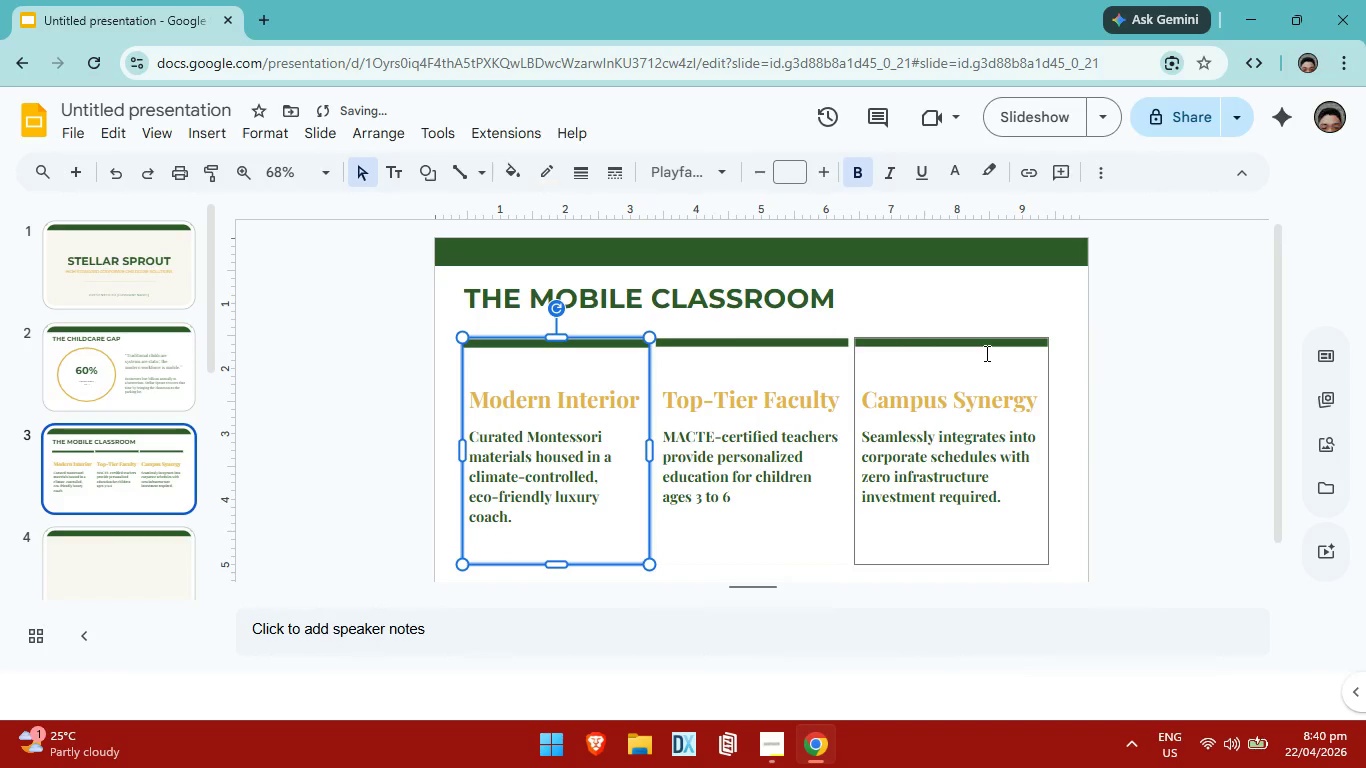 
key(ArrowDown)
 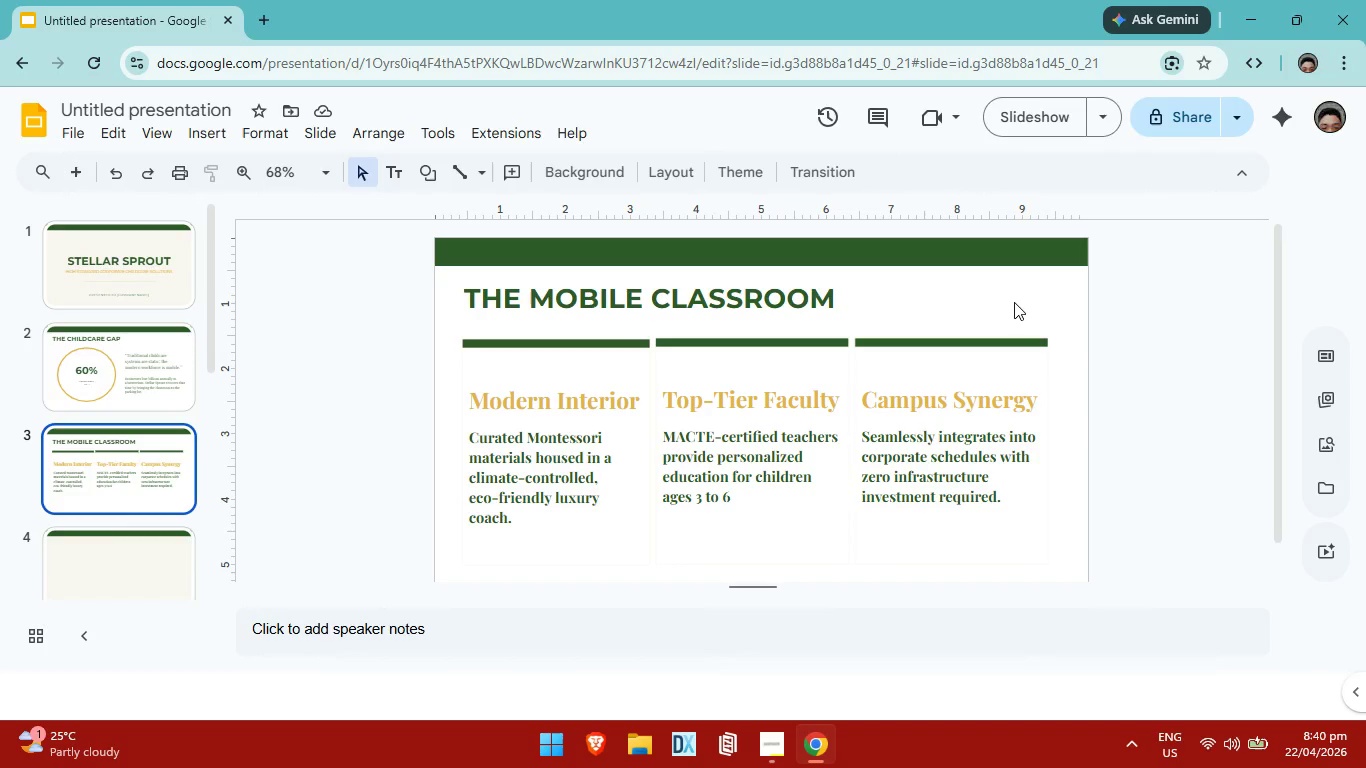 
wait(7.59)
 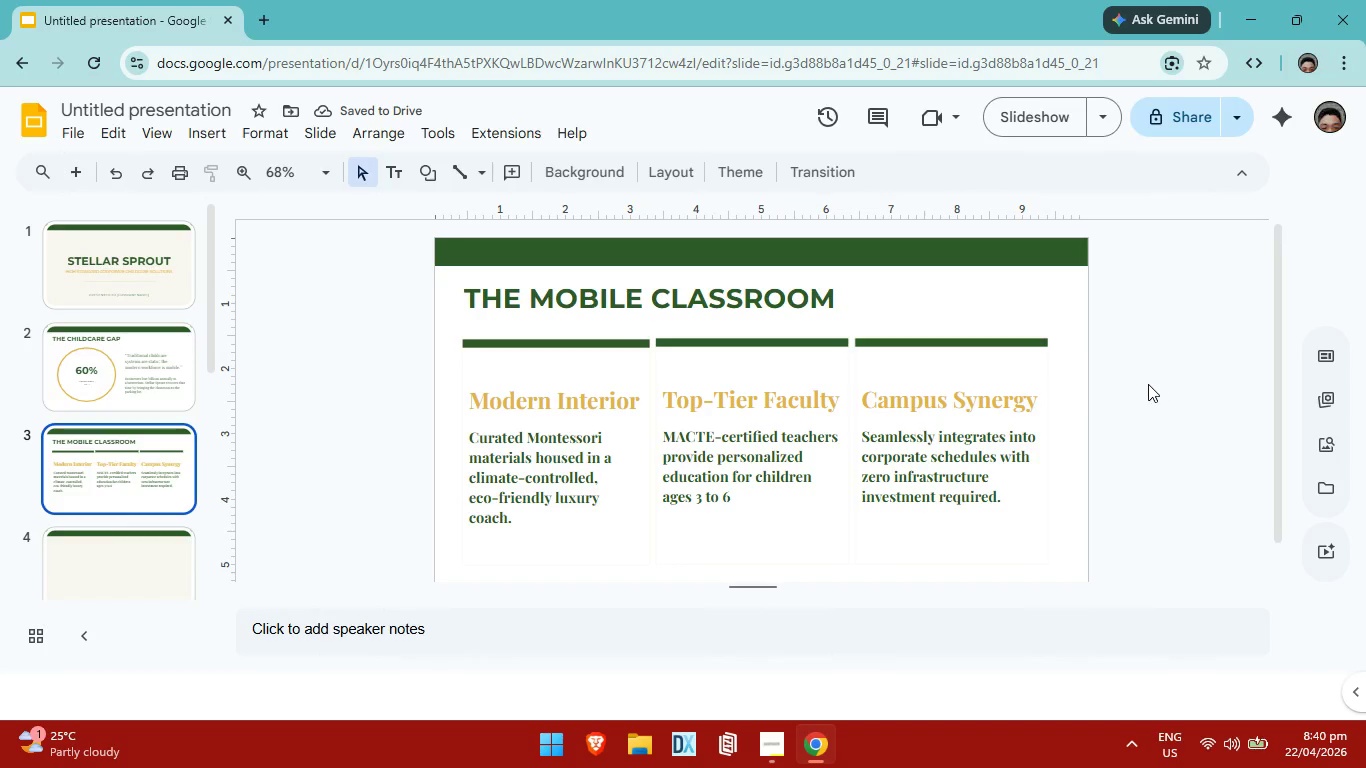 
scroll: coordinate [853, 372], scroll_direction: down, amount: 1.0
 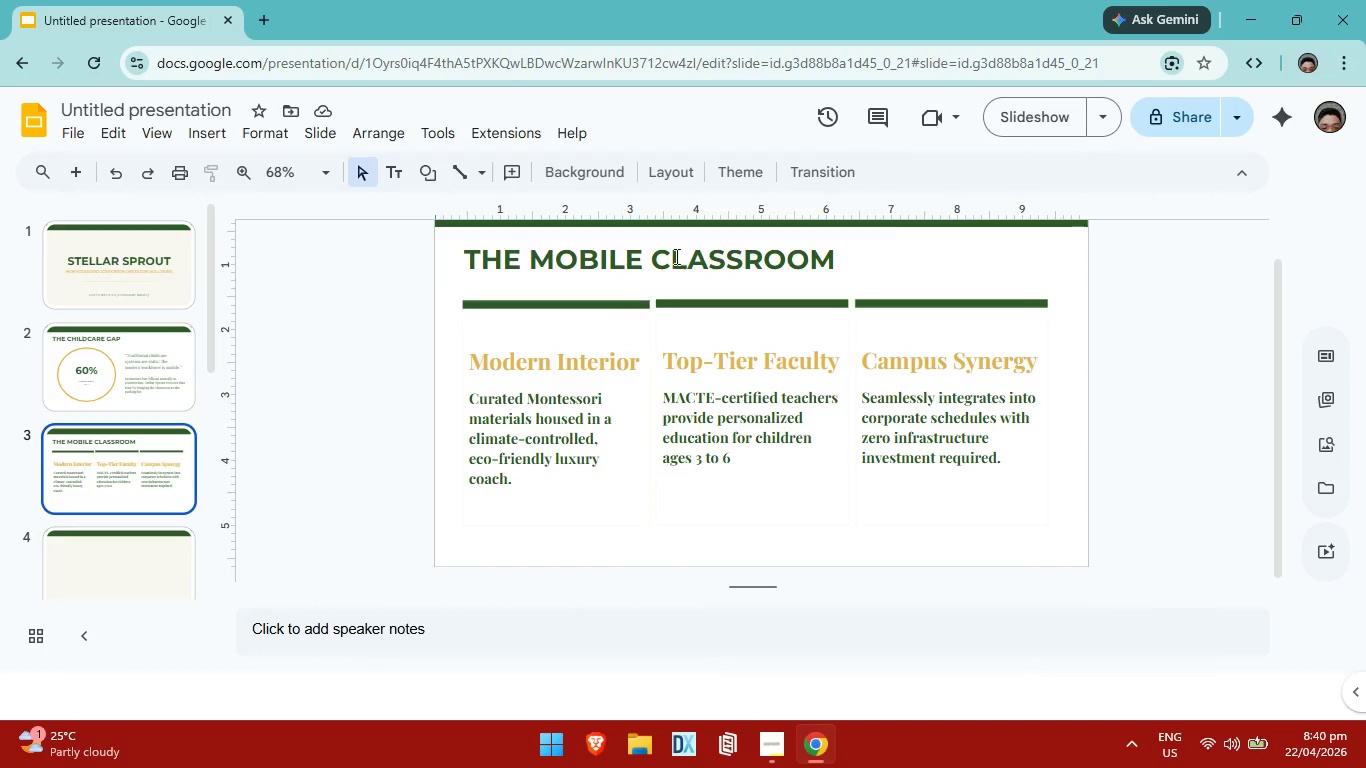 
left_click([675, 255])
 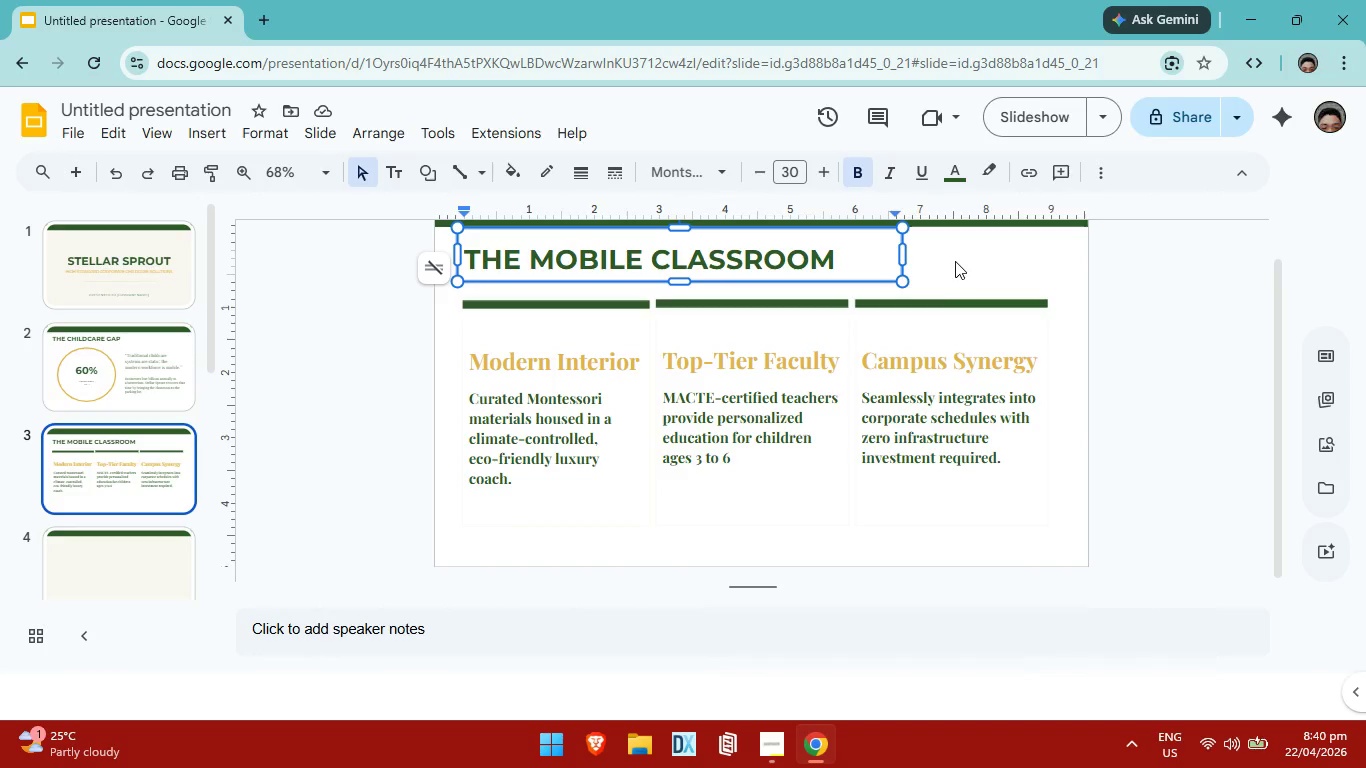 
left_click([956, 265])
 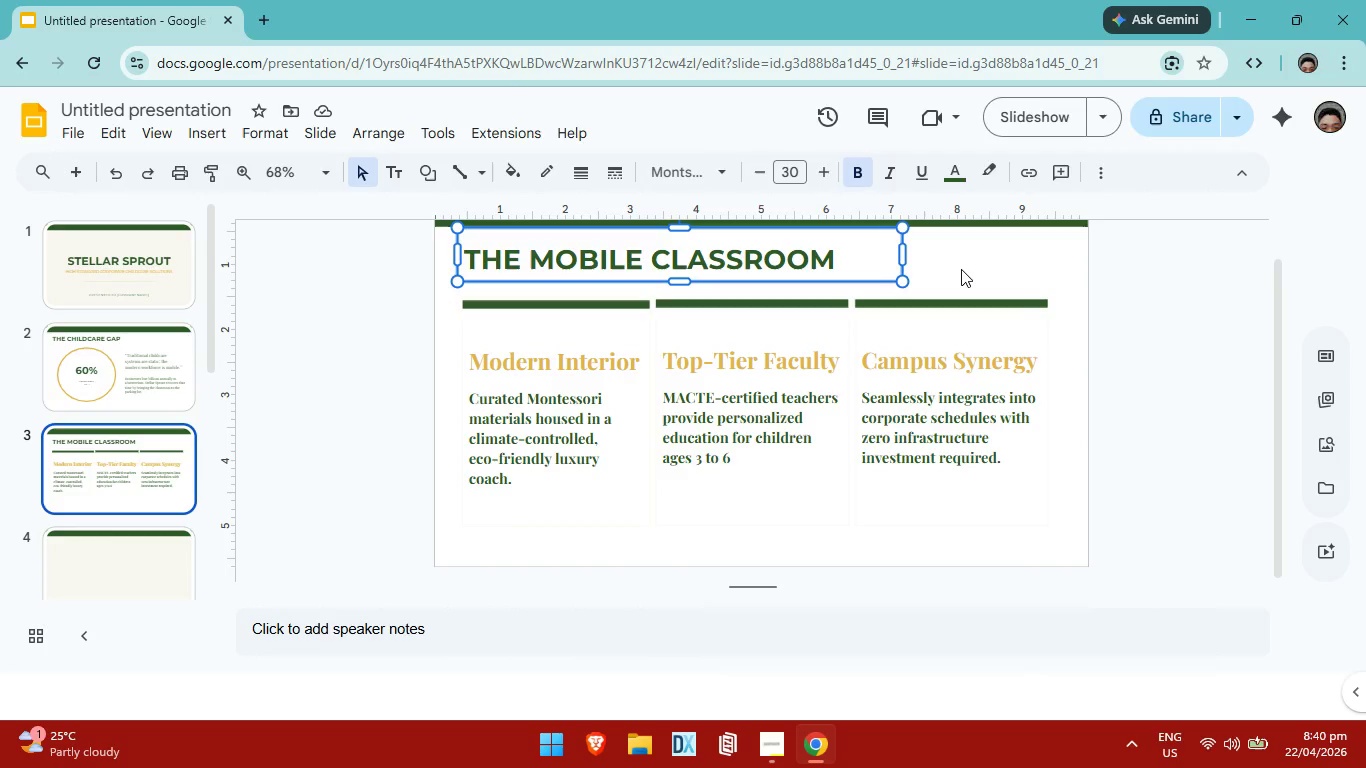 
left_click_drag(start_coordinate=[961, 269], to_coordinate=[420, 246])
 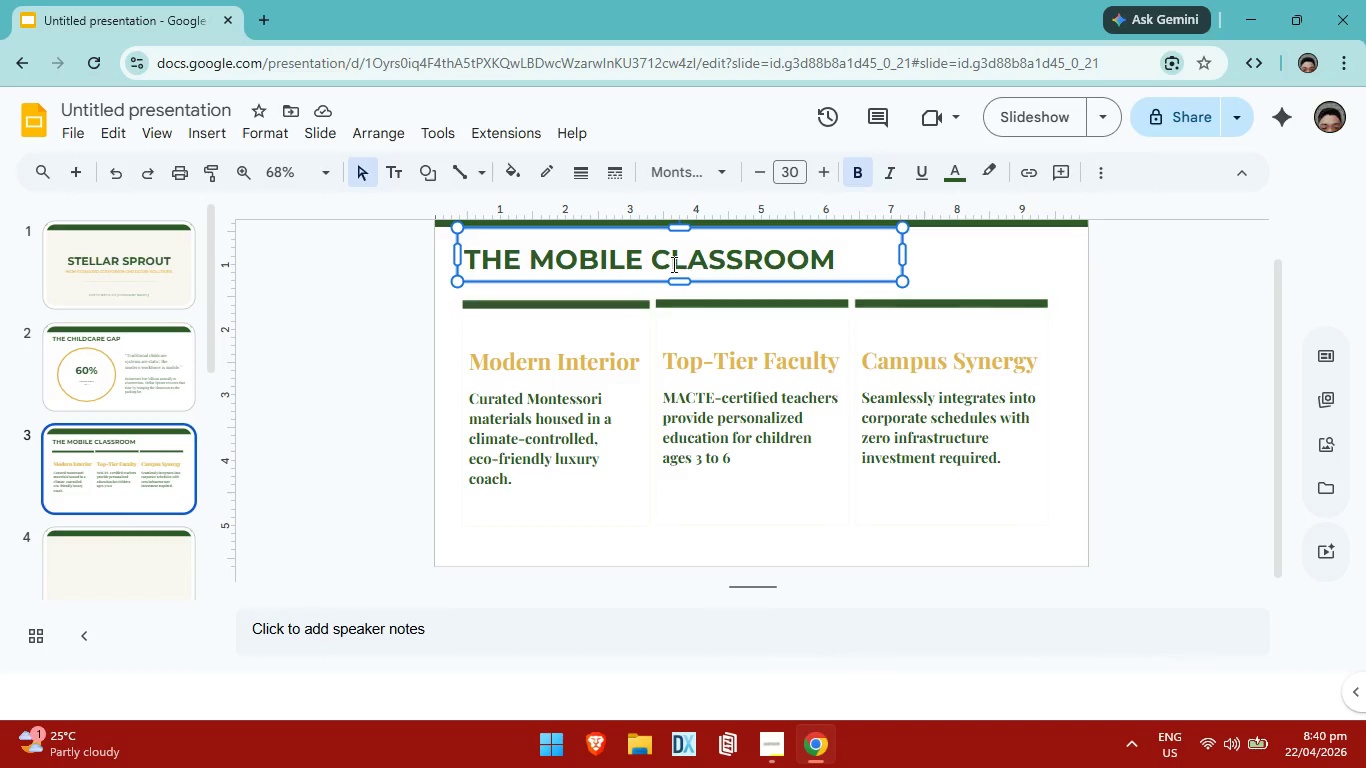 
right_click([672, 264])
 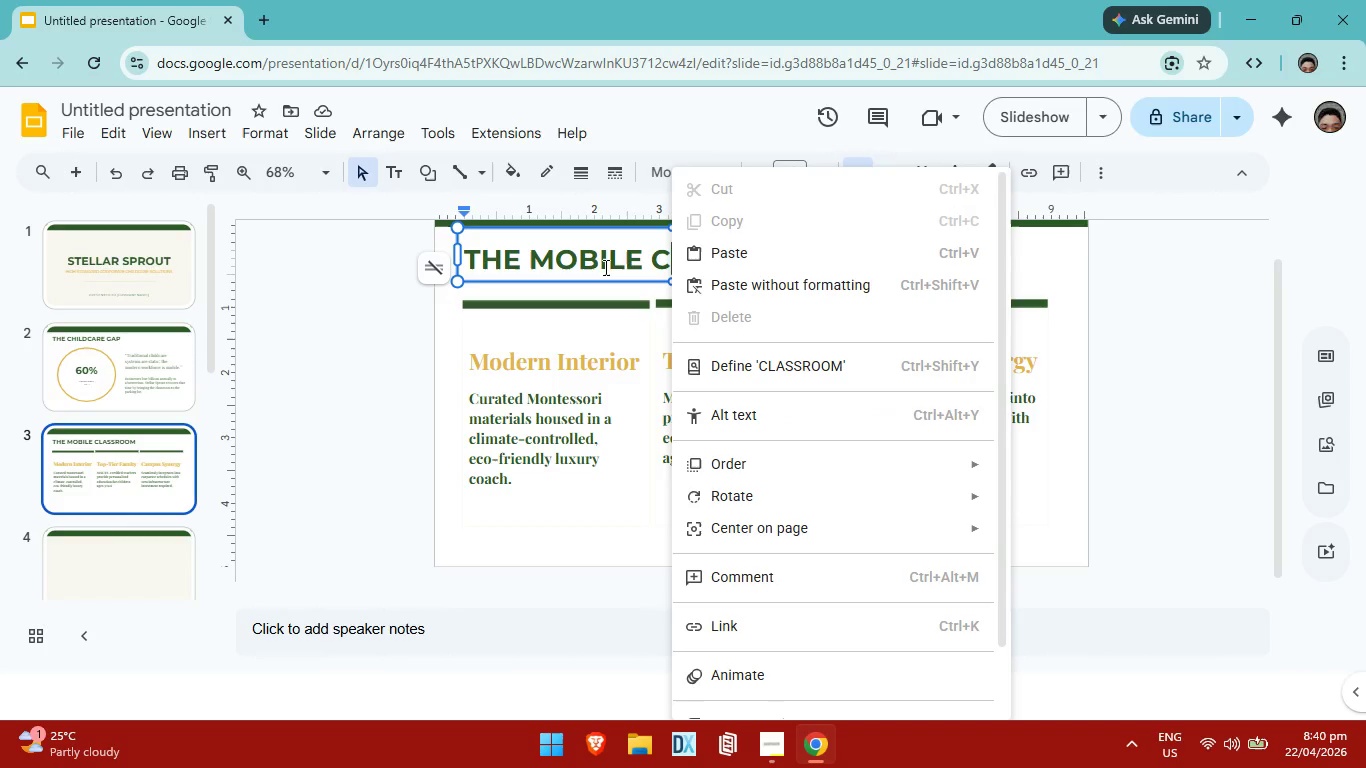 
left_click([604, 267])
 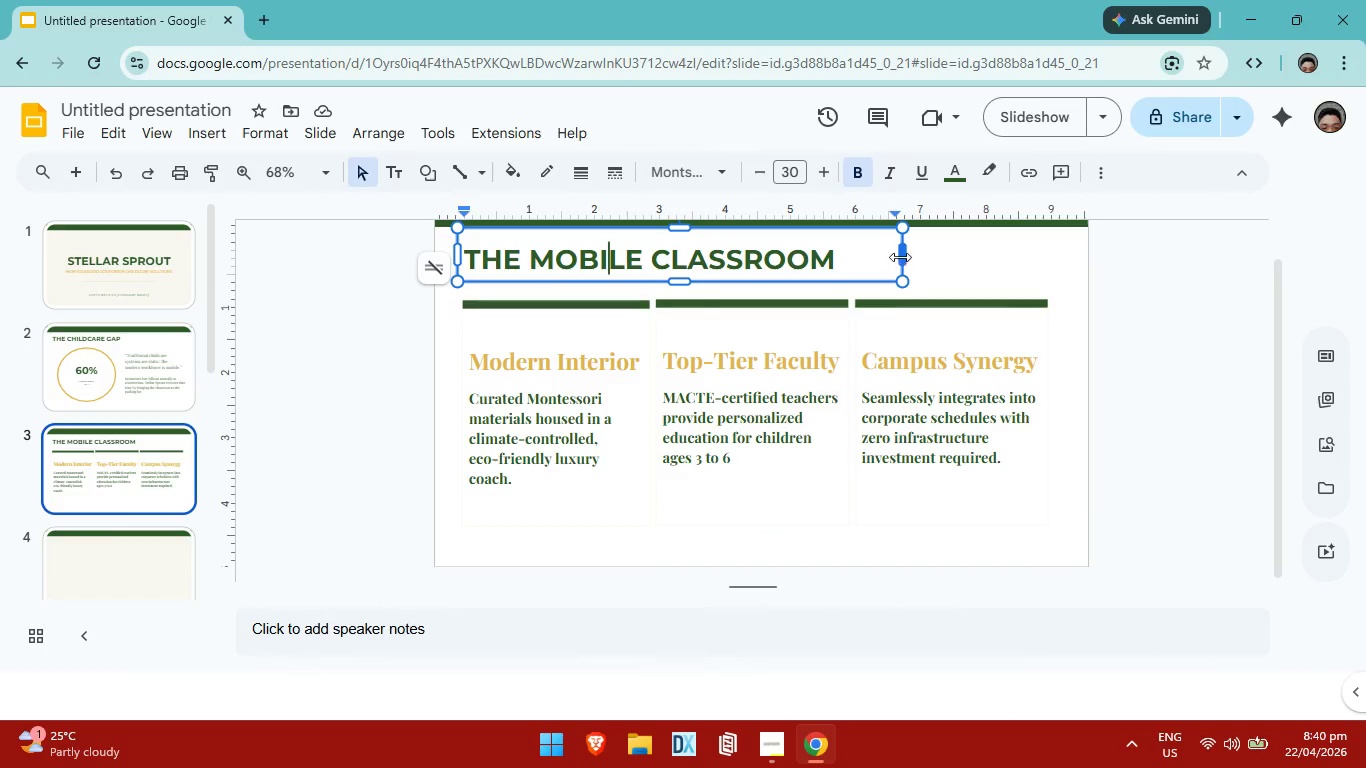 
mouse_move([905, 280])
 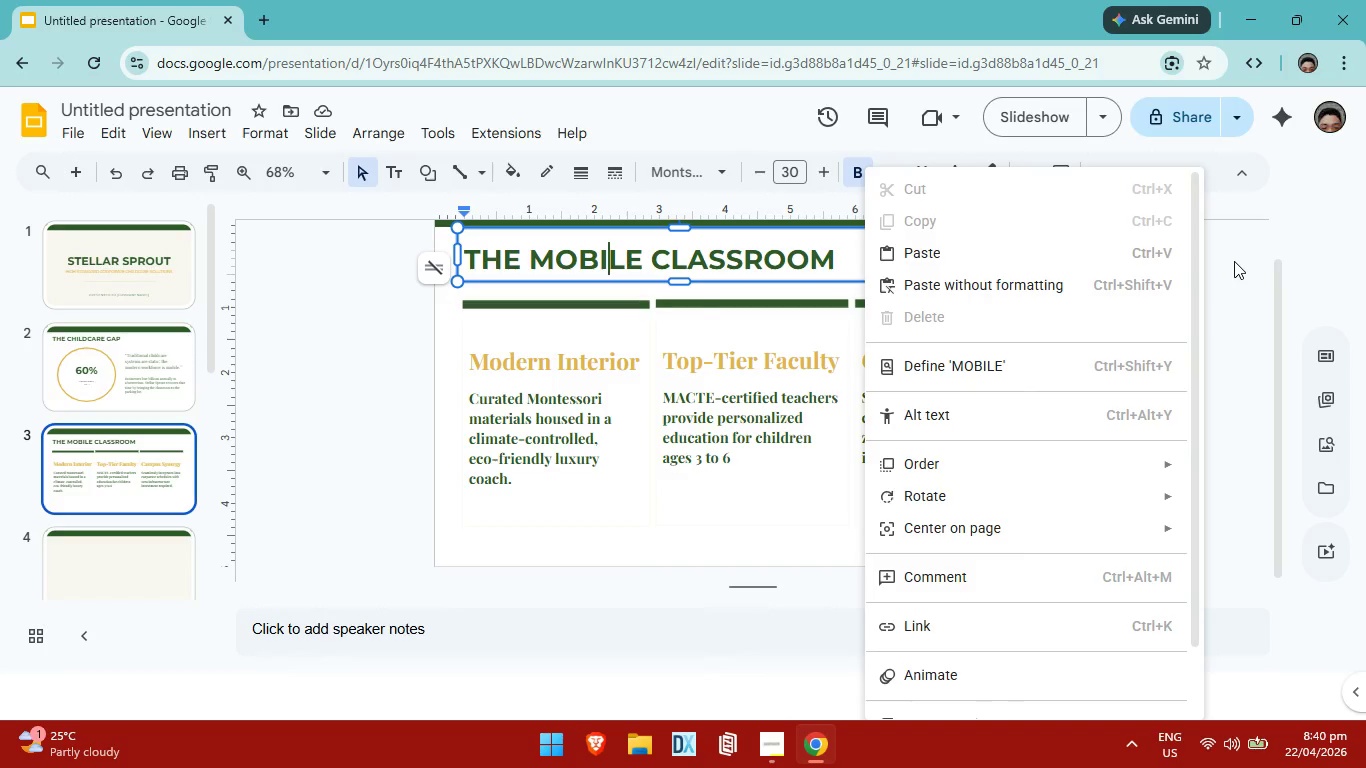 
left_click([1234, 261])
 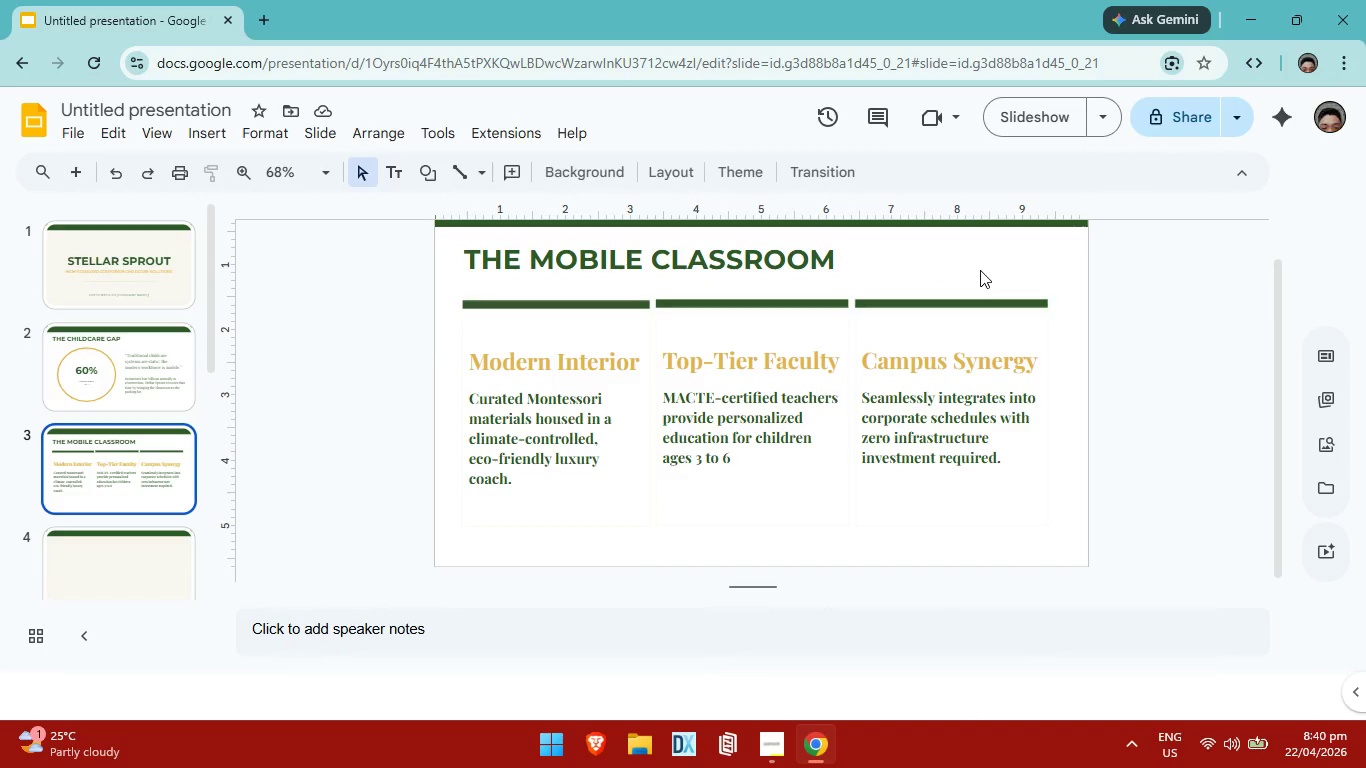 
left_click([980, 270])
 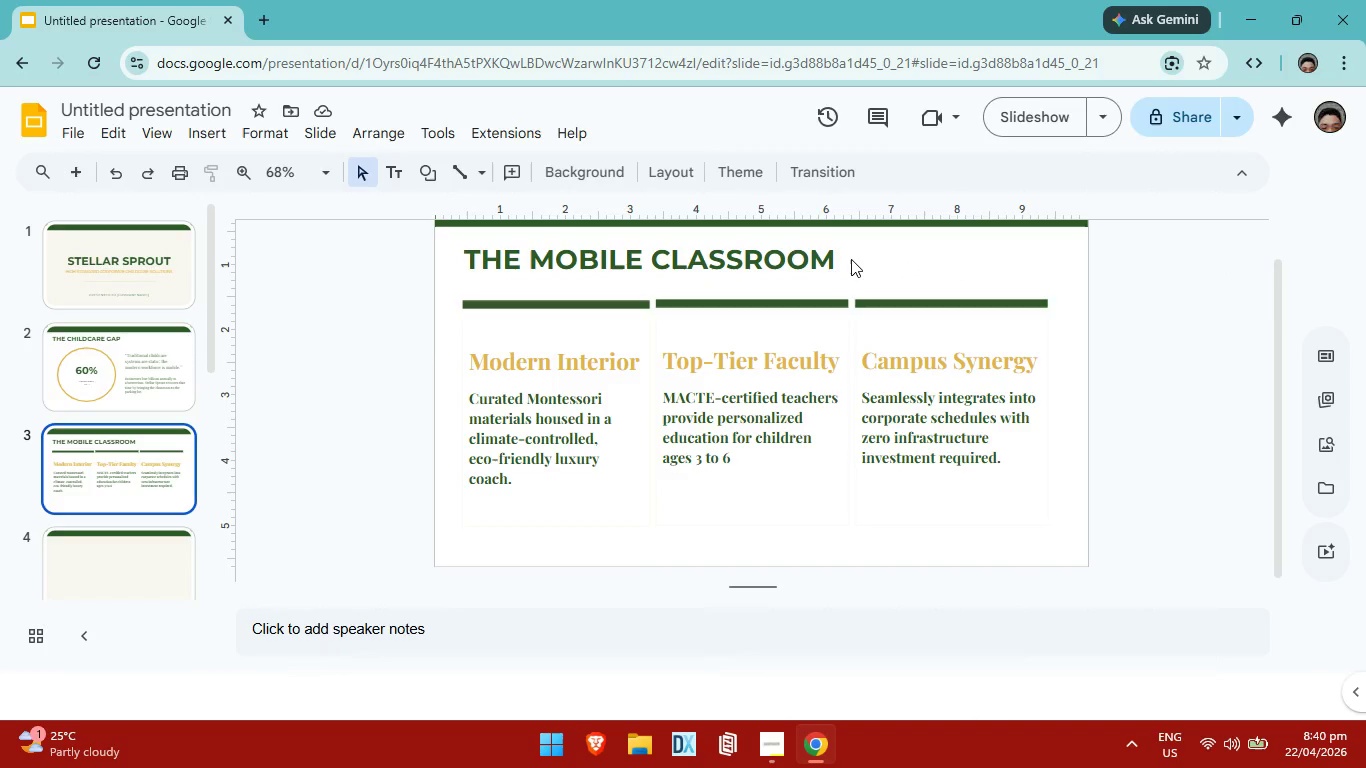 
right_click([851, 259])
 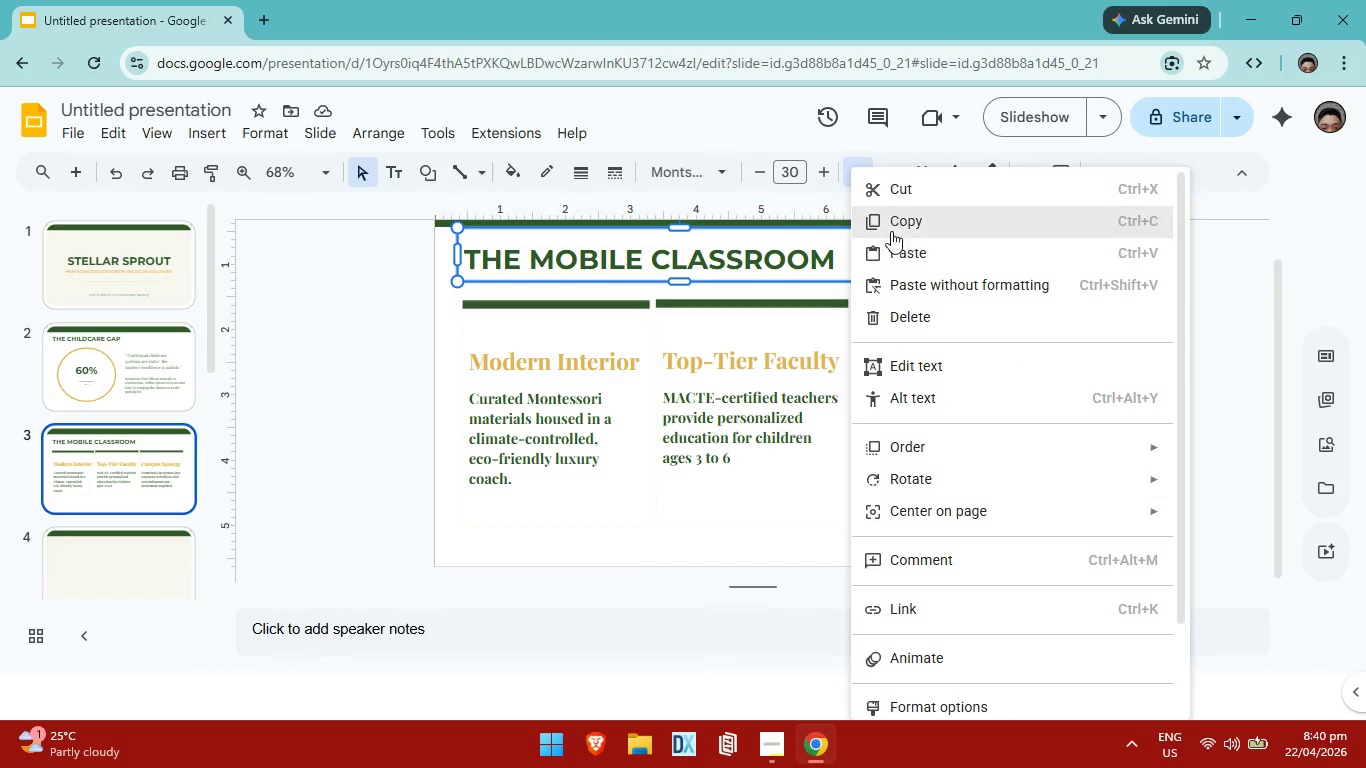 
left_click([897, 222])
 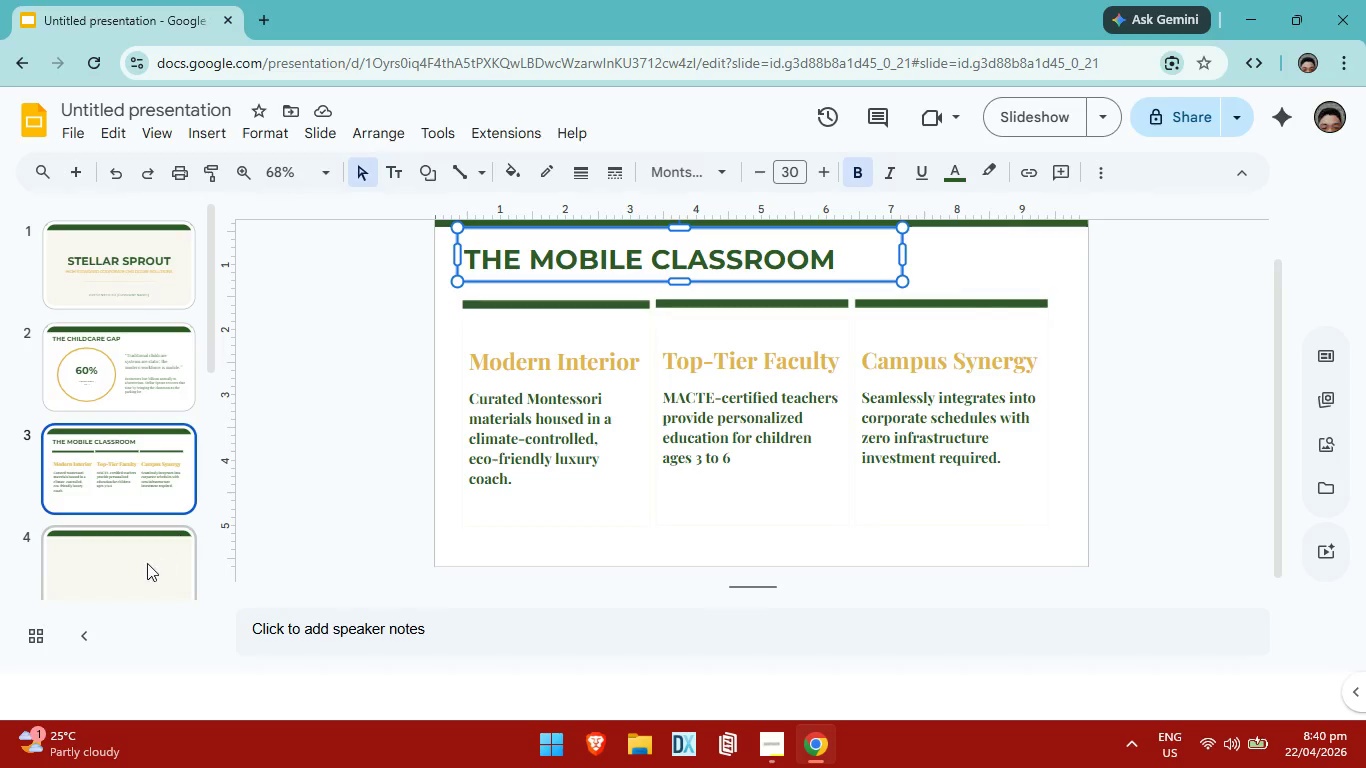 
left_click([146, 564])
 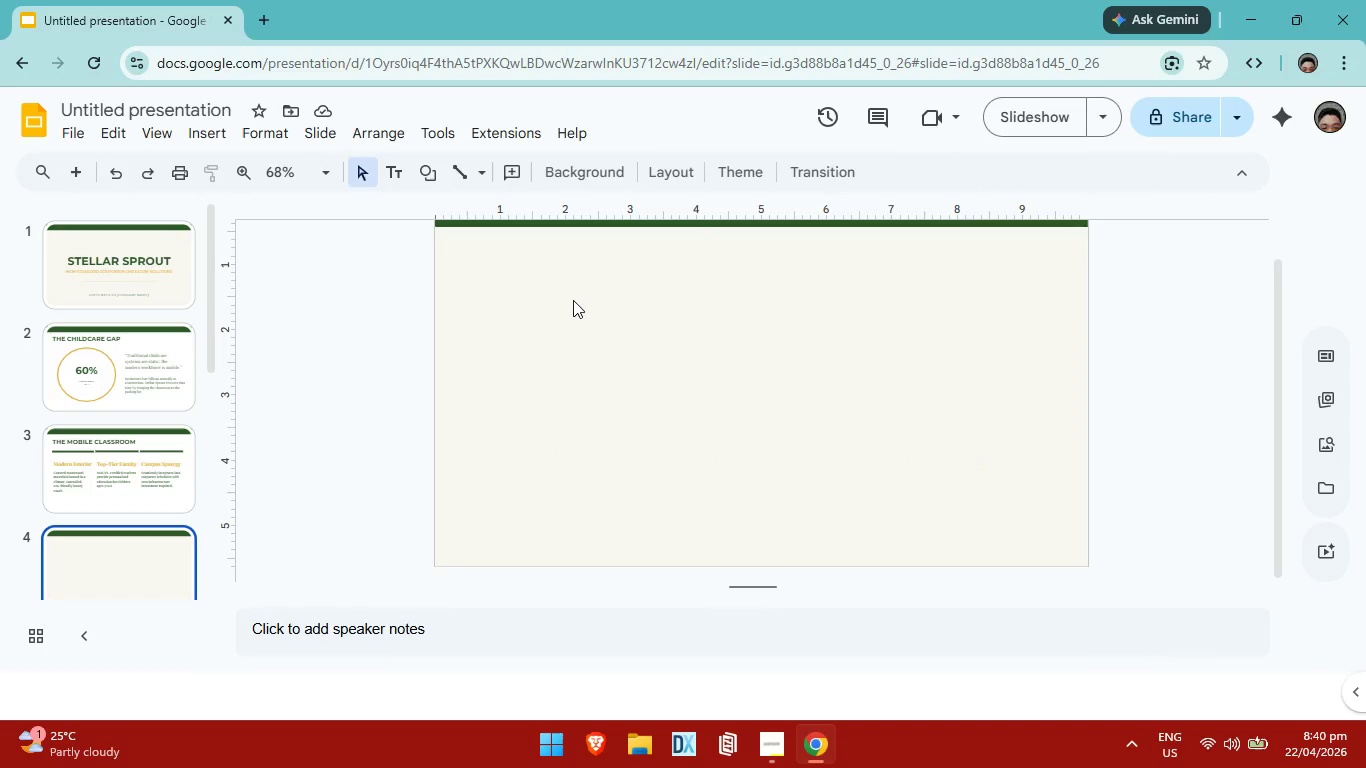 
left_click([574, 297])
 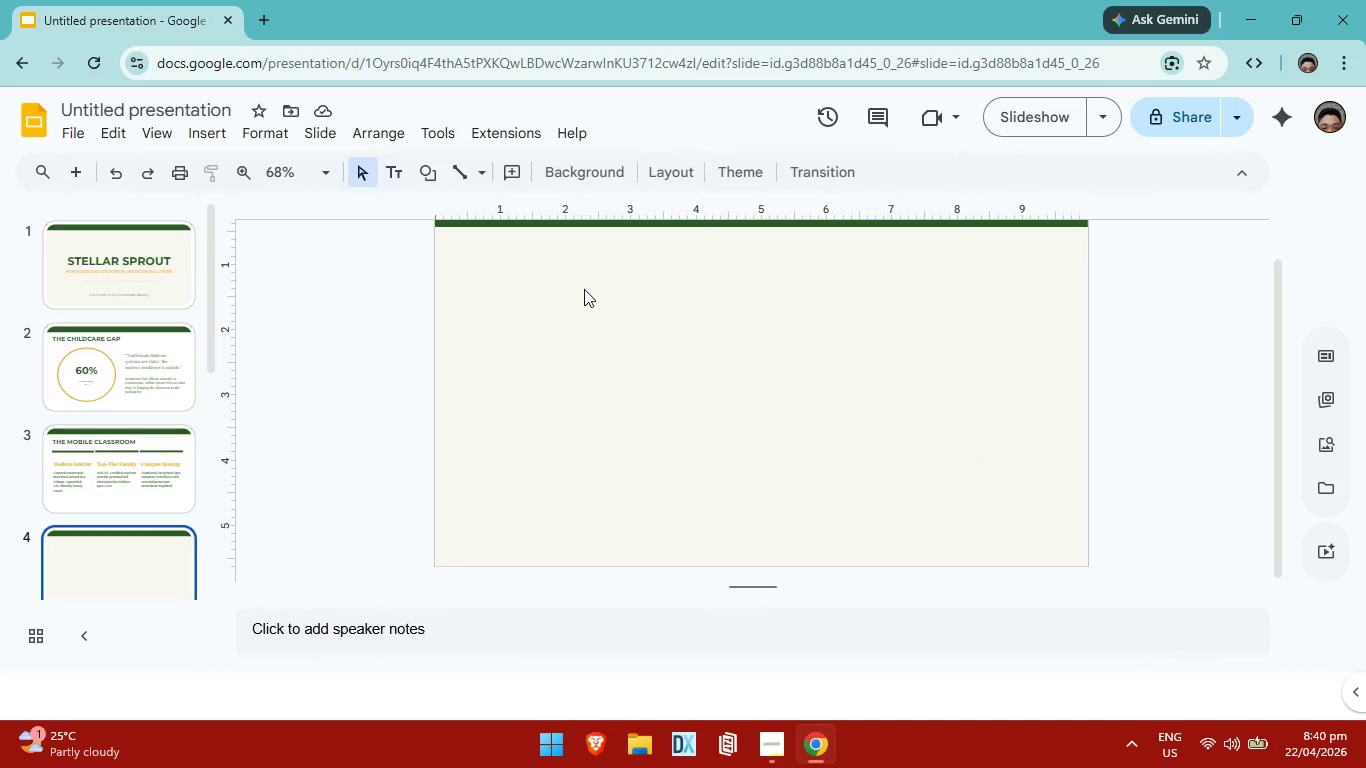 
key(Control+V)
 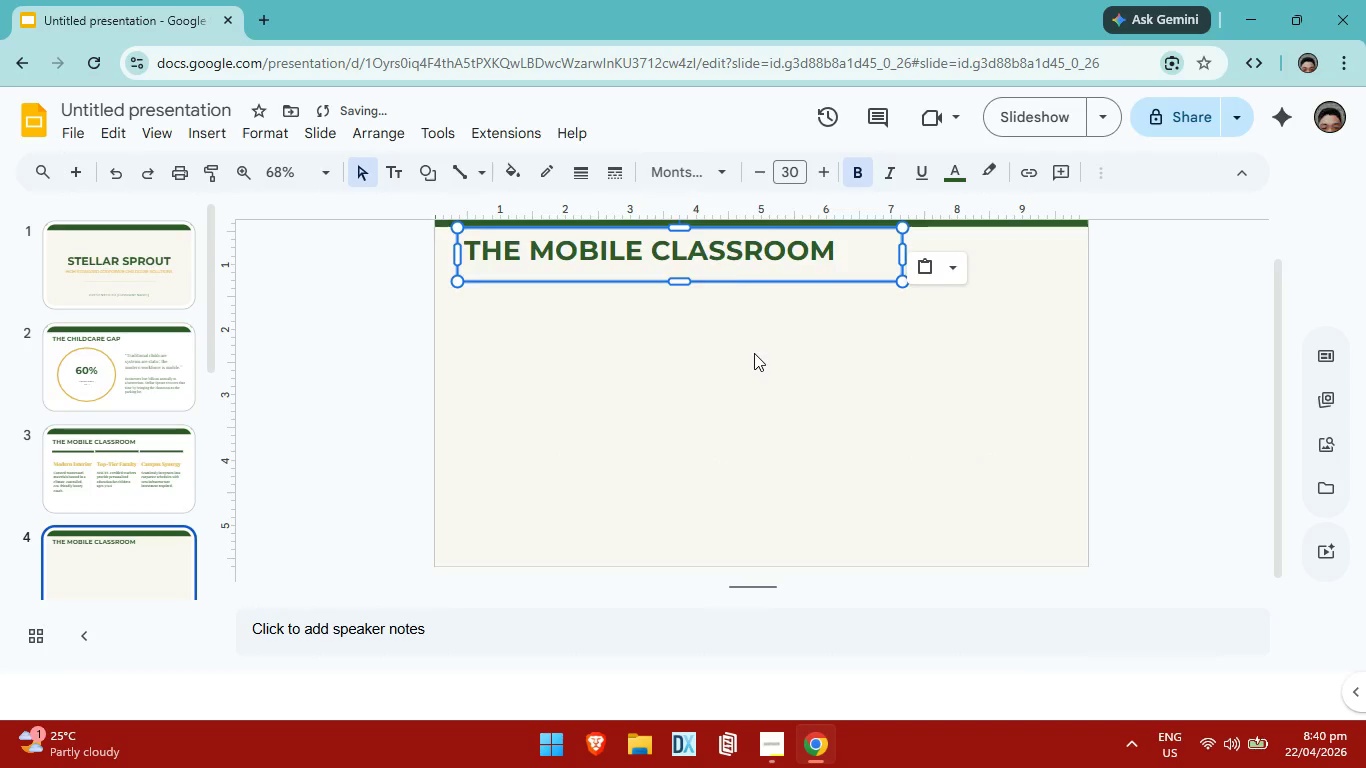 
scroll: coordinate [749, 339], scroll_direction: up, amount: 1.0
 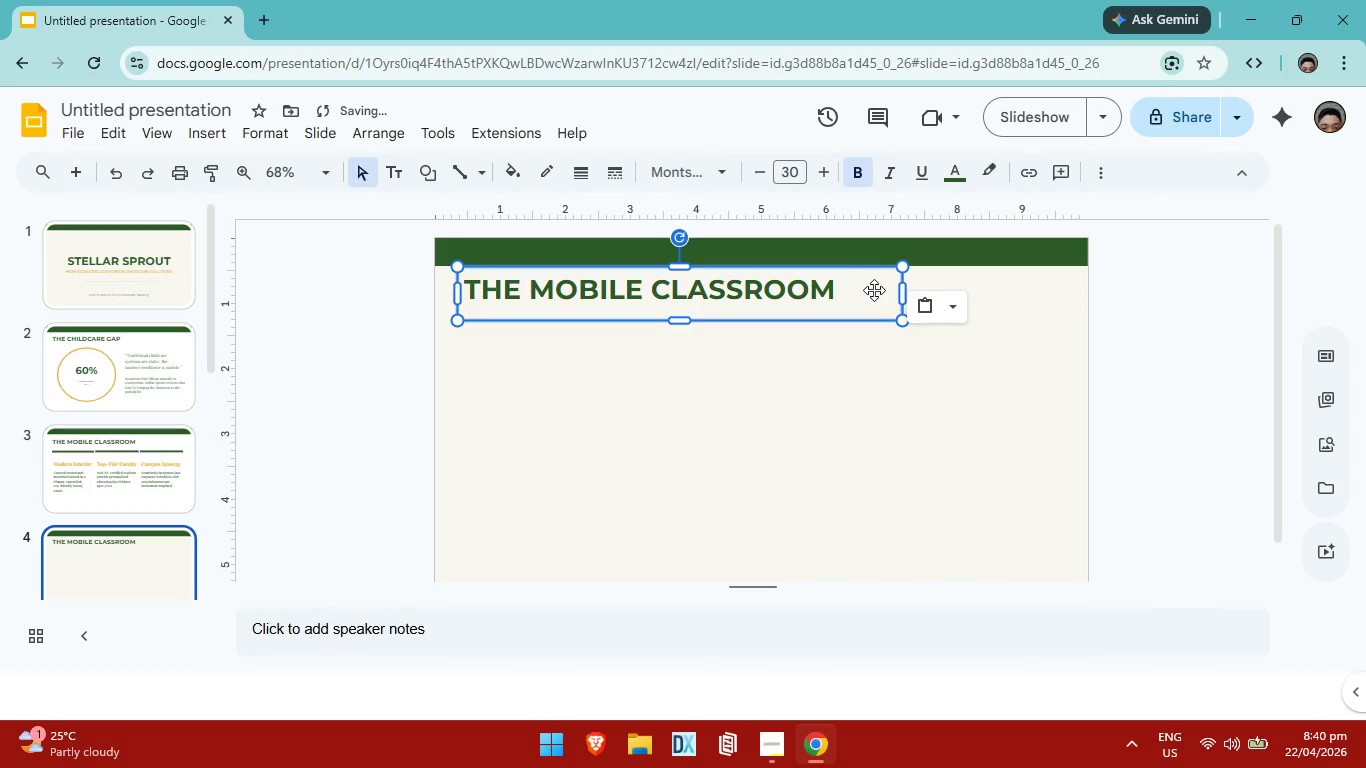 
double_click([836, 290])
 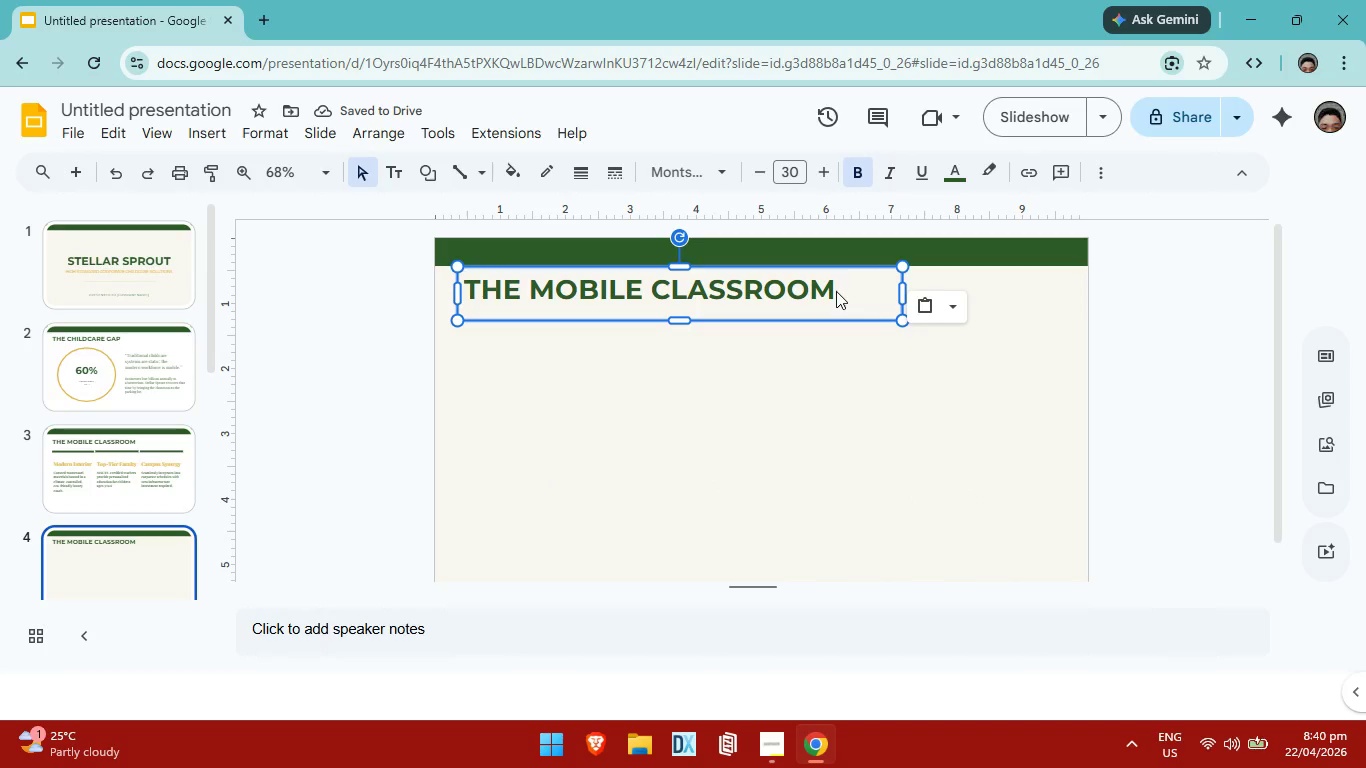 
triple_click([836, 291])
 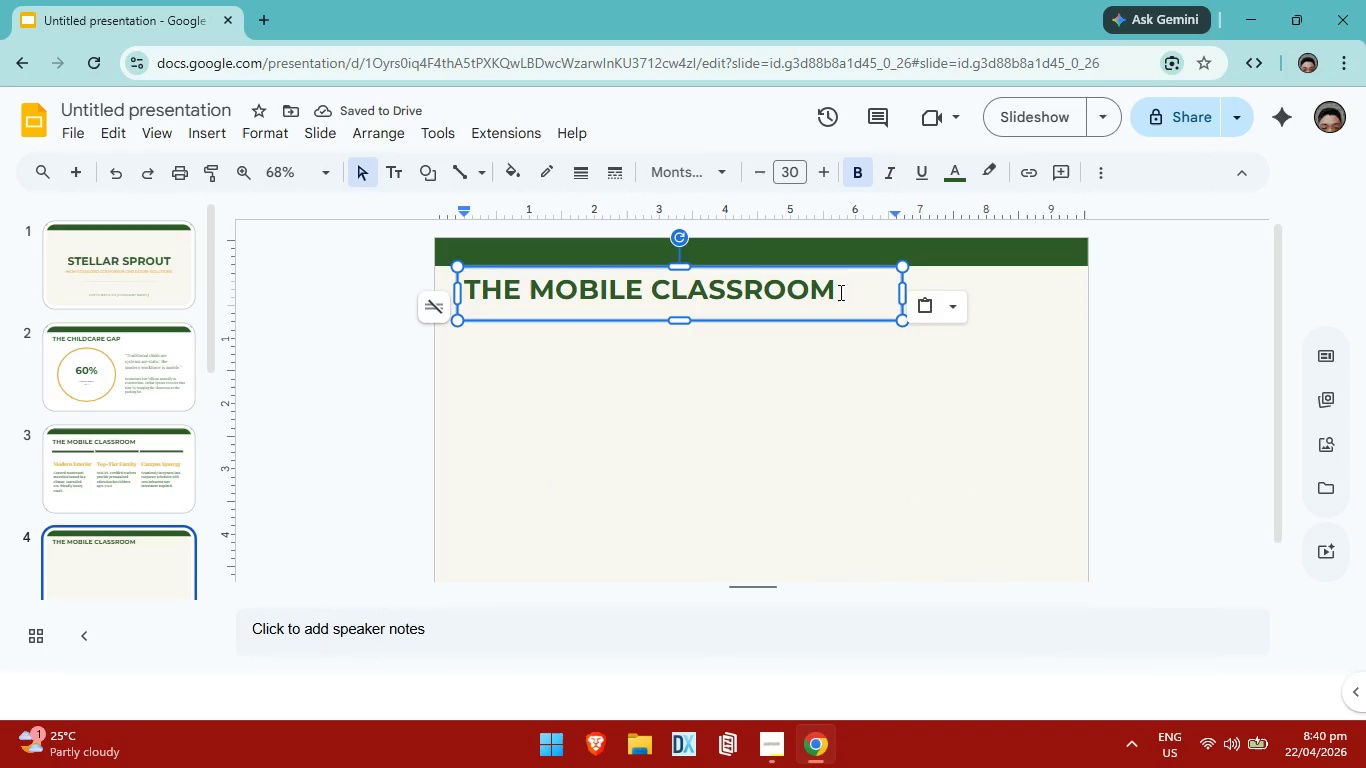 
key(Backspace)
 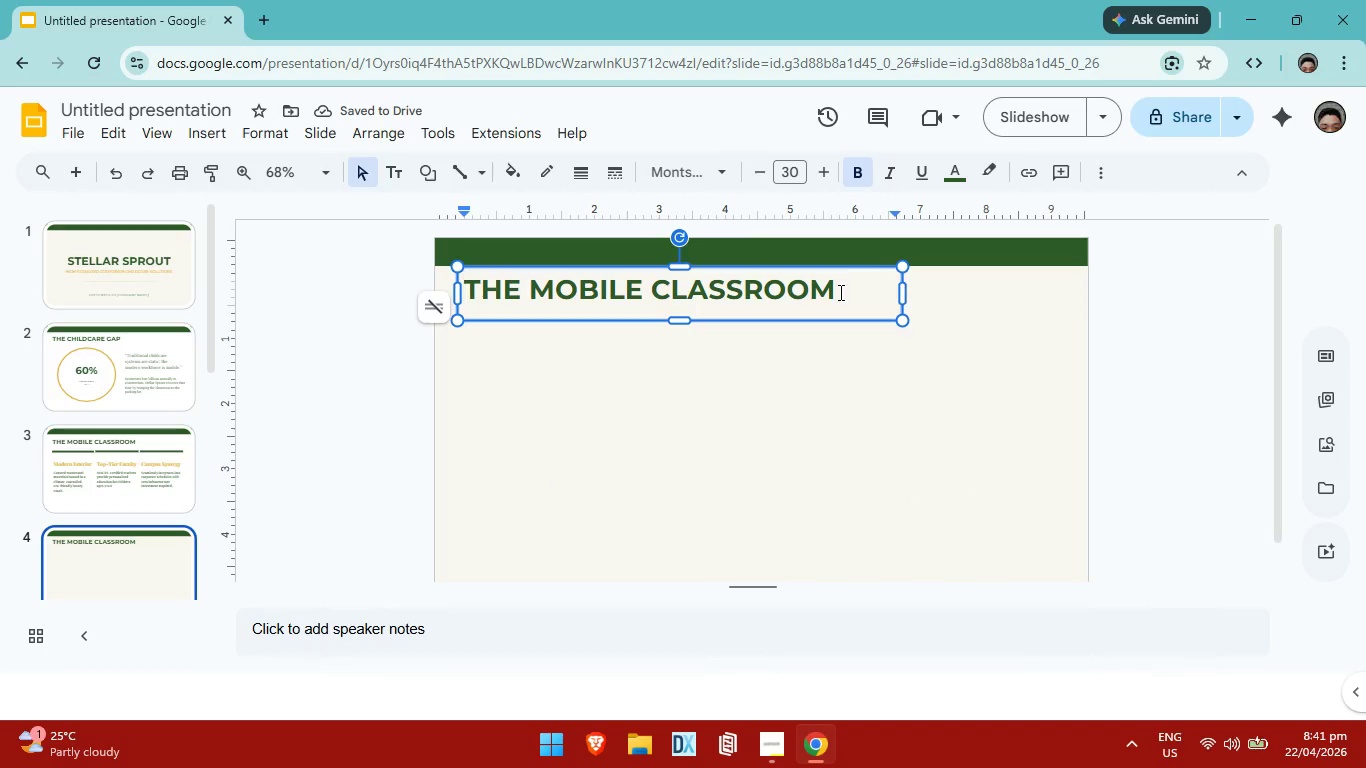 
left_click([839, 292])
 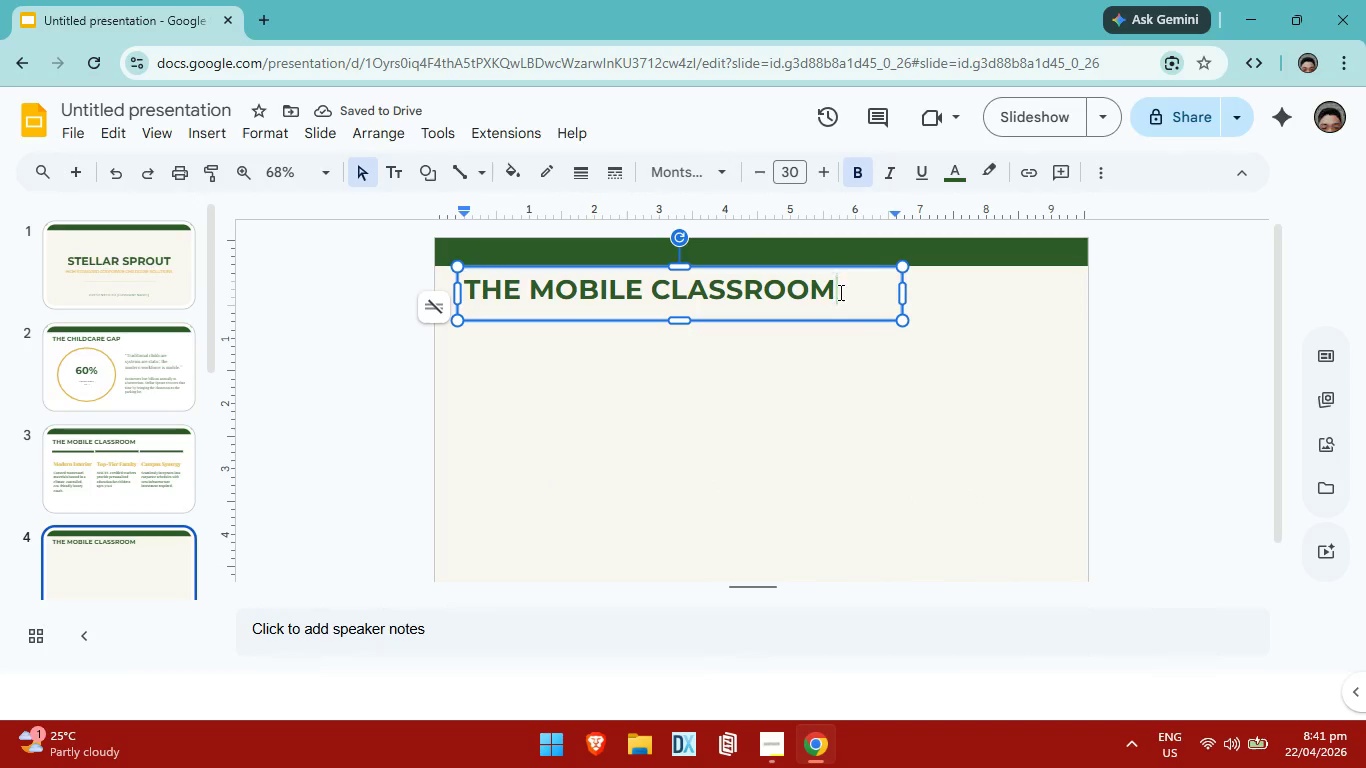 
hold_key(key=Backspace, duration=1.14)
 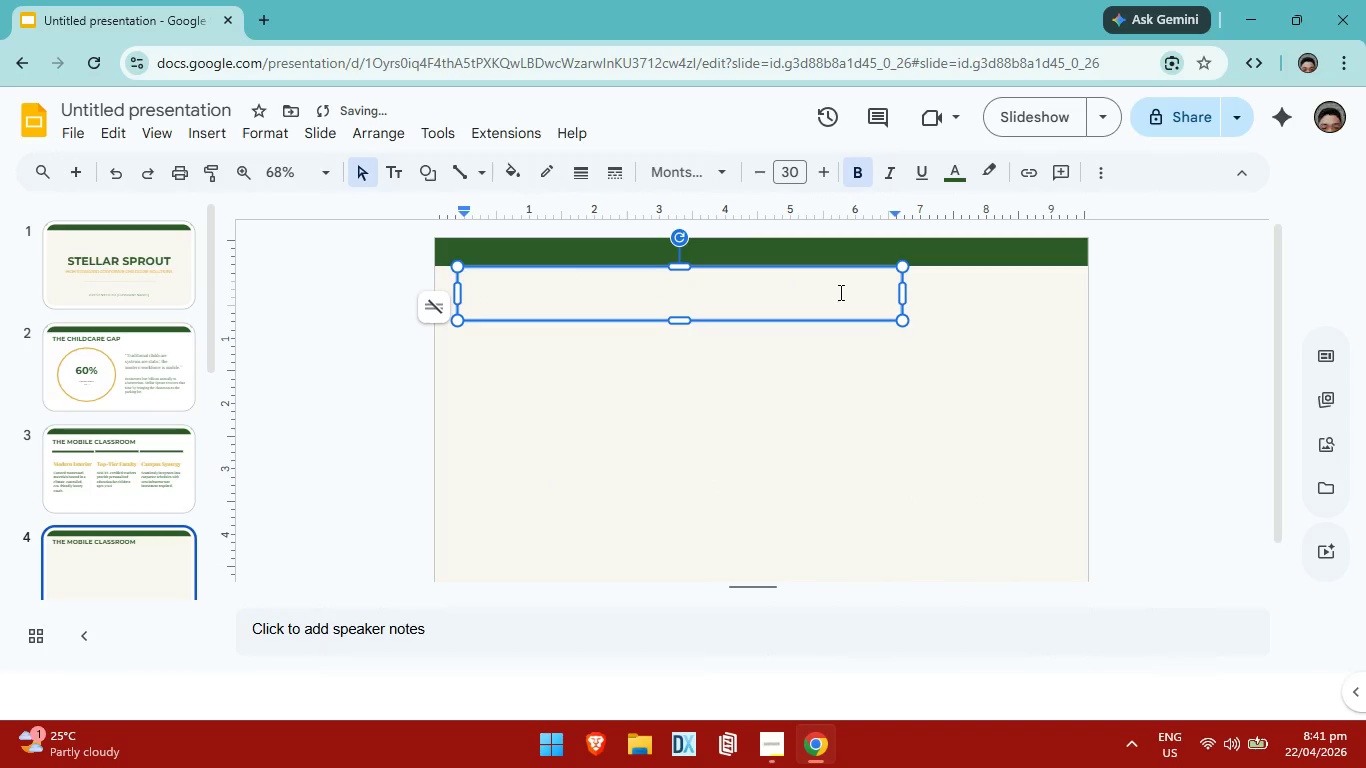 
type(safety)
key(Backspace)
key(Backspace)
key(Backspace)
key(Backspace)
key(Backspace)
key(Backspace)
type(SAFETY & SECURITY)
 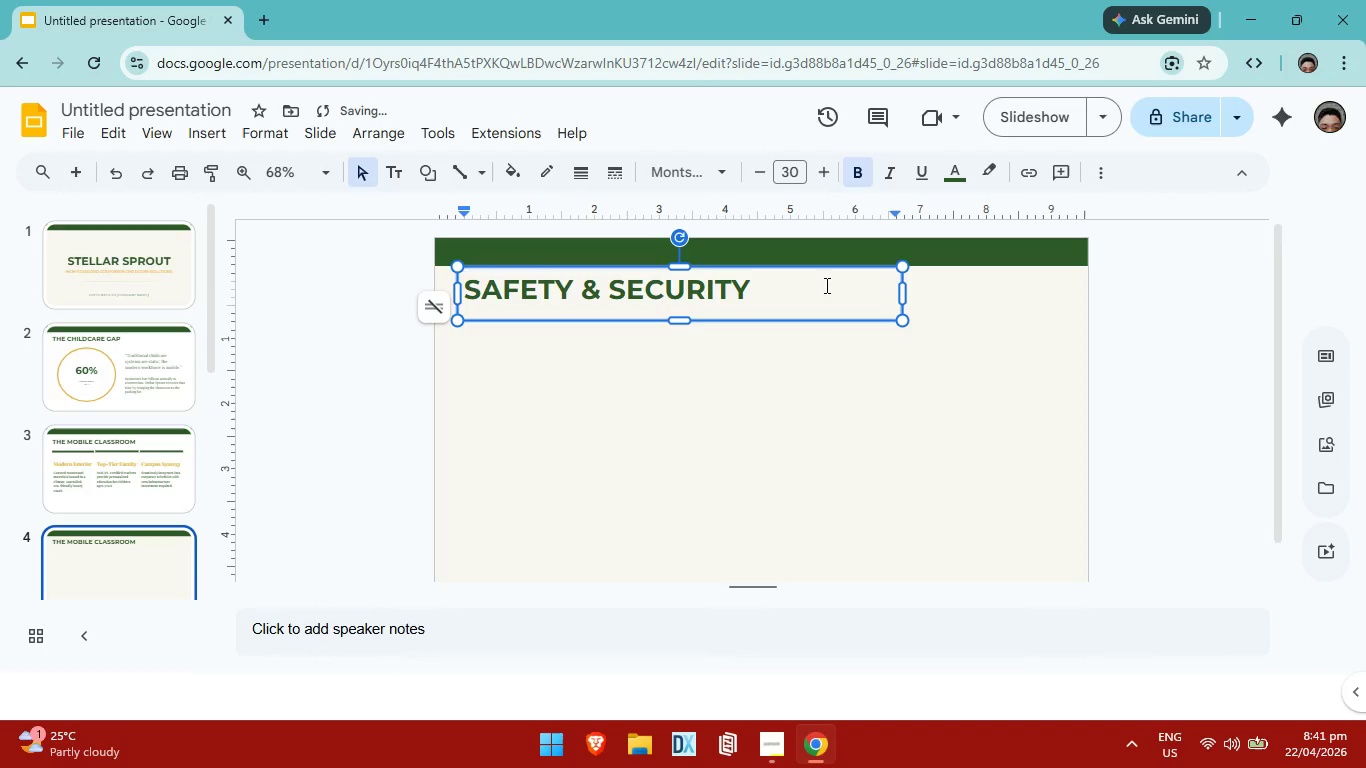 
scroll: coordinate [123, 497], scroll_direction: down, amount: 6.0
 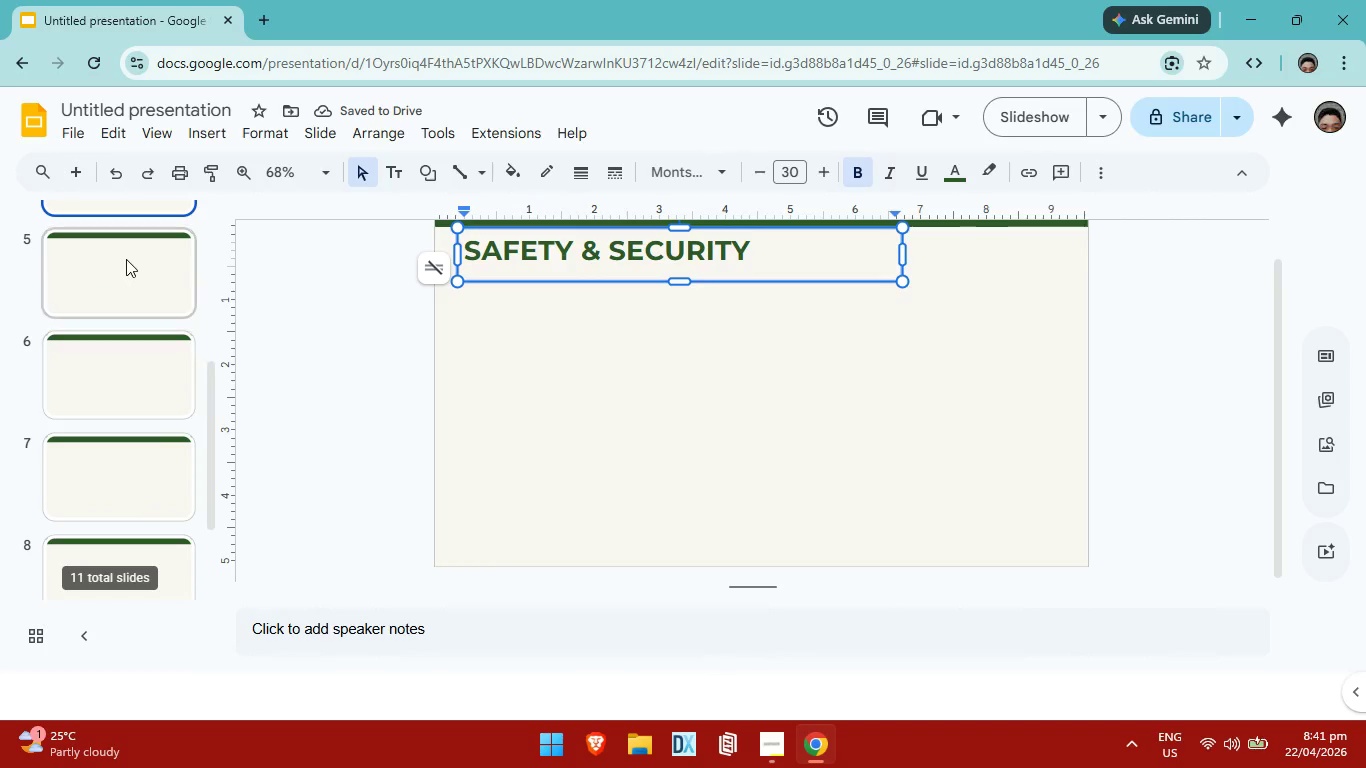 
left_click([126, 259])
 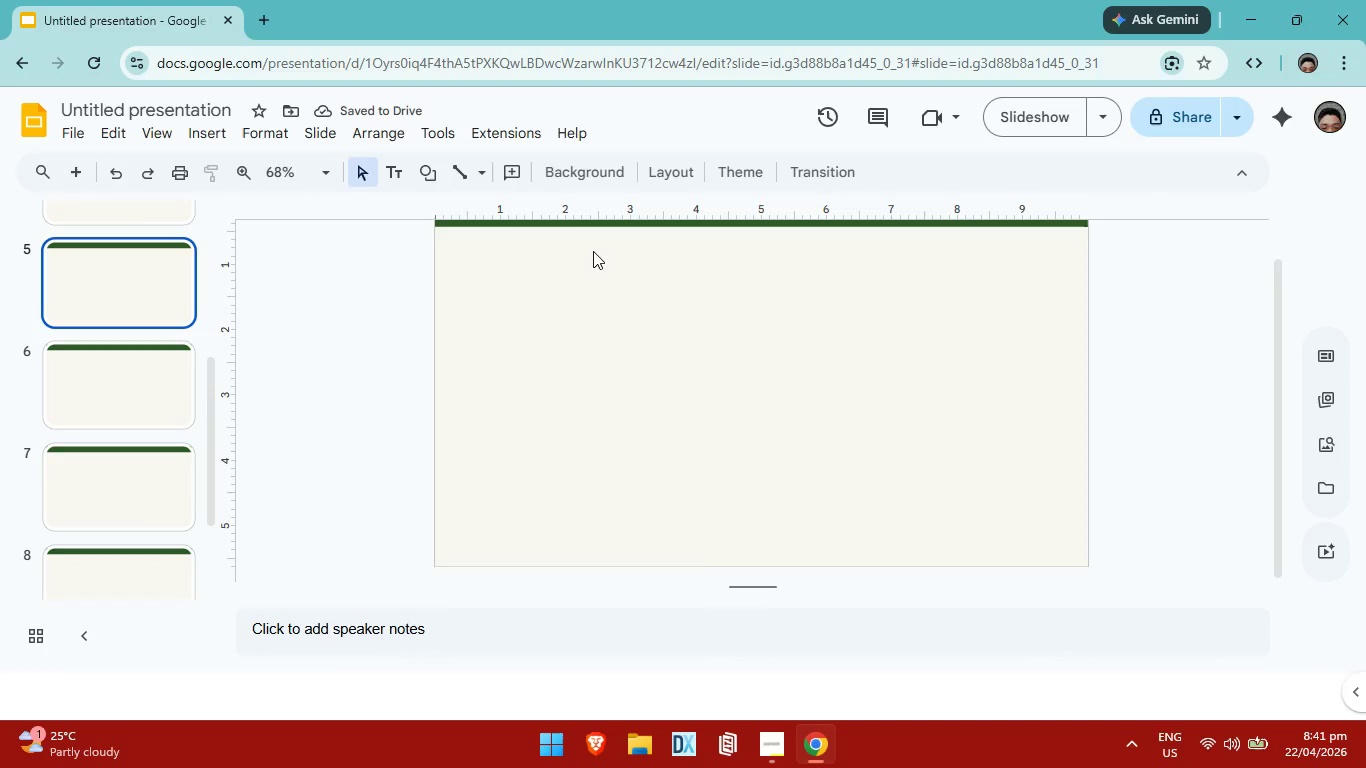 
key(Control+V)
 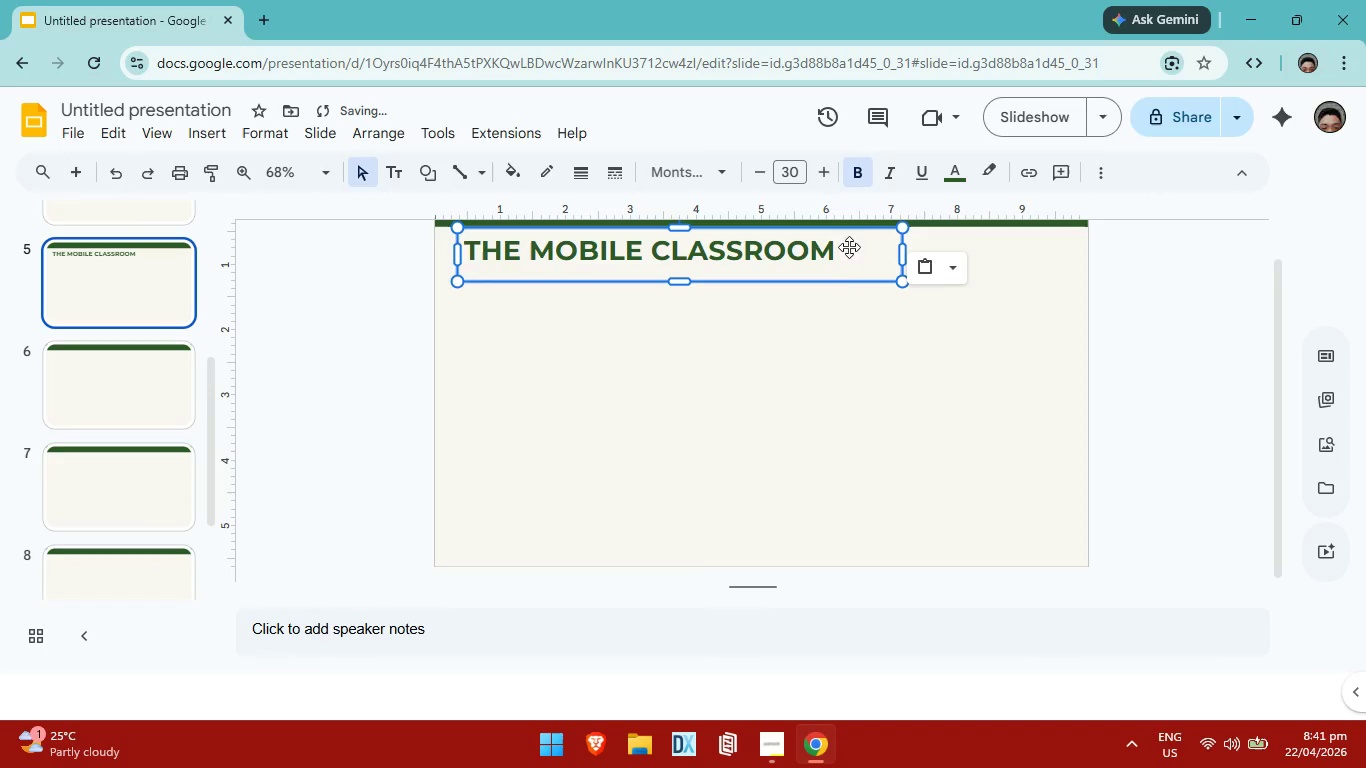 
double_click([835, 249])
 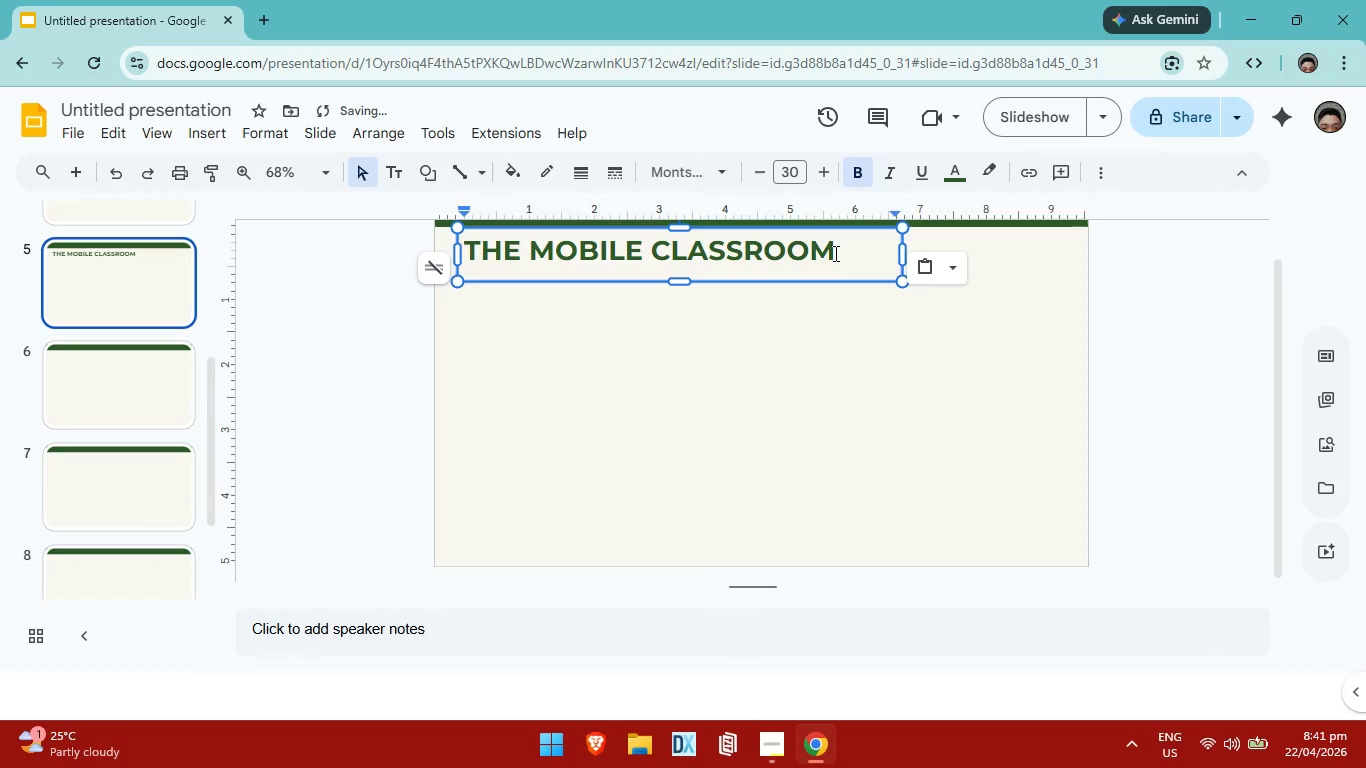 
hold_key(key=Backspace, duration=1.25)
 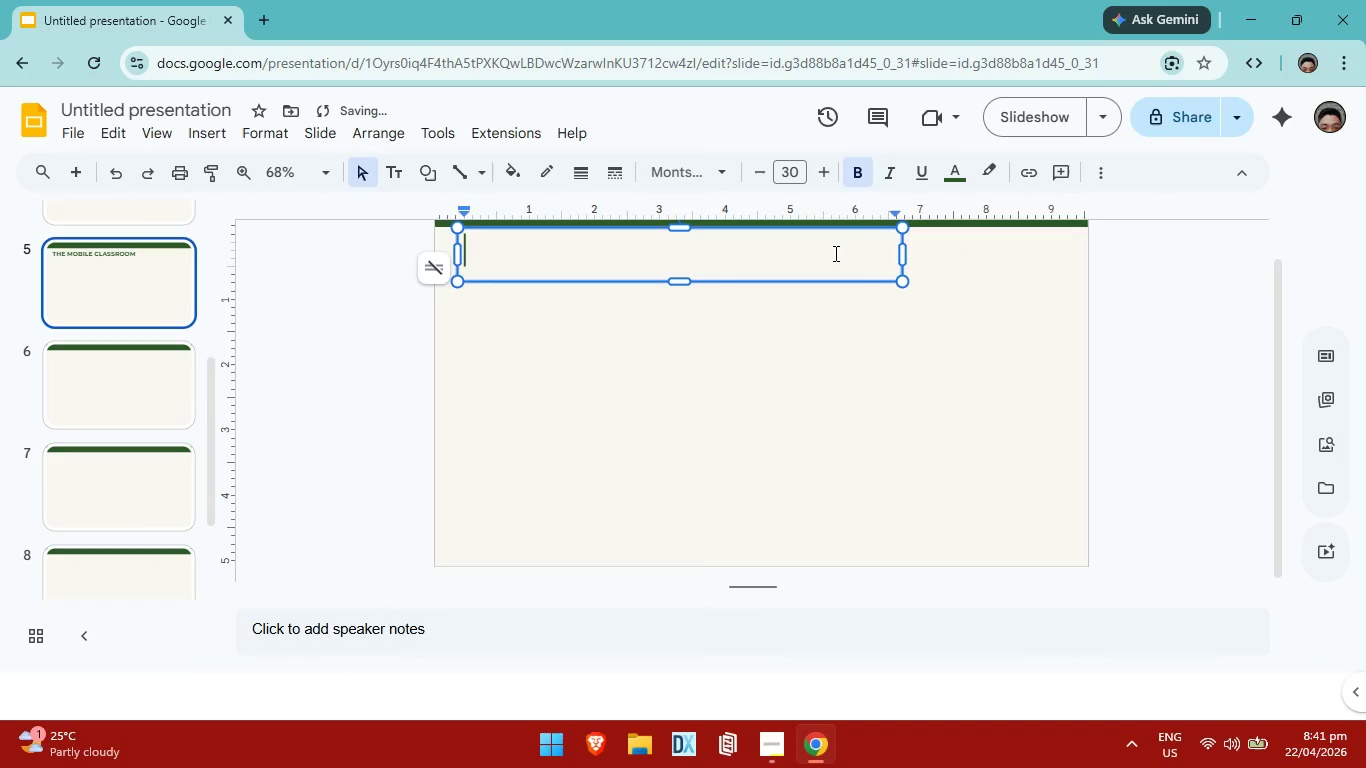 
type(dai)
key(Backspace)
key(Backspace)
key(Backspace)
key(Backspace)
type(DAILY RYTHM)
 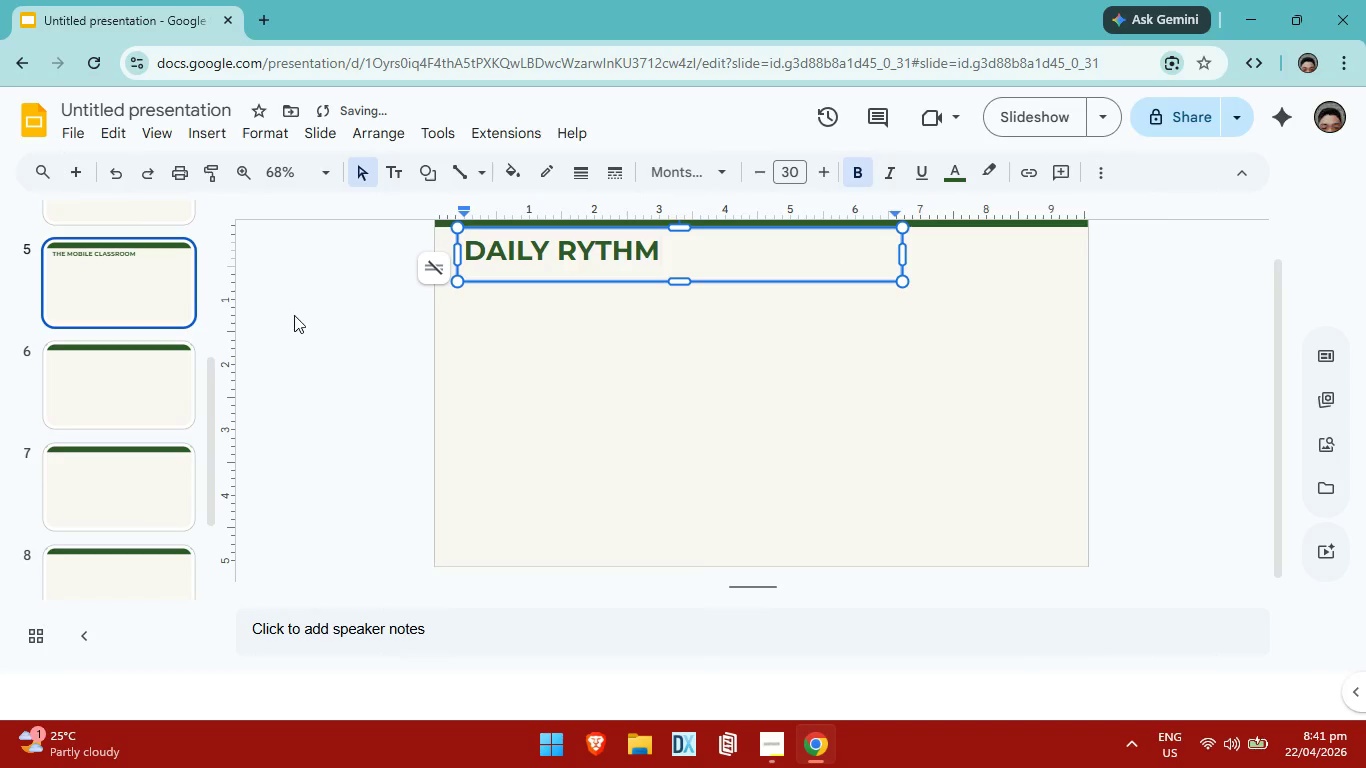 
left_click([111, 380])
 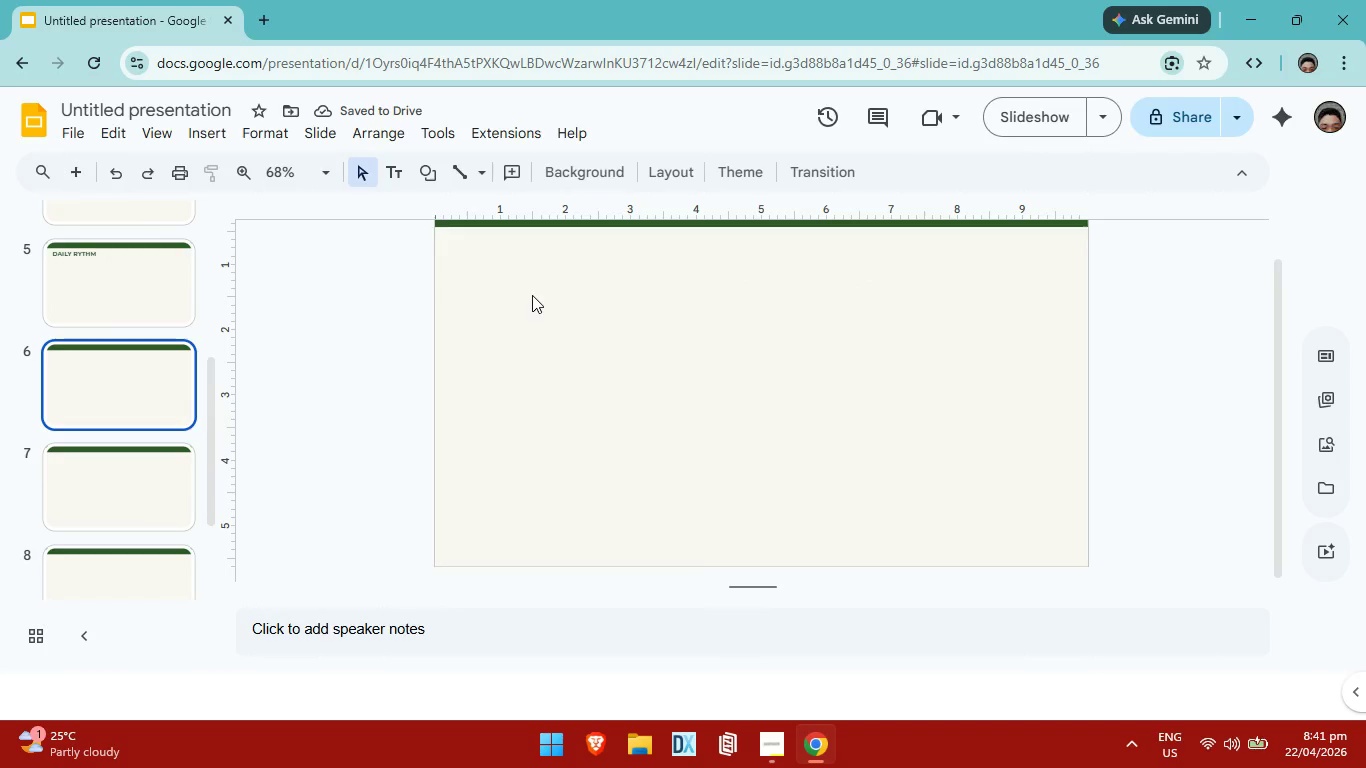 
key(Control+V)
 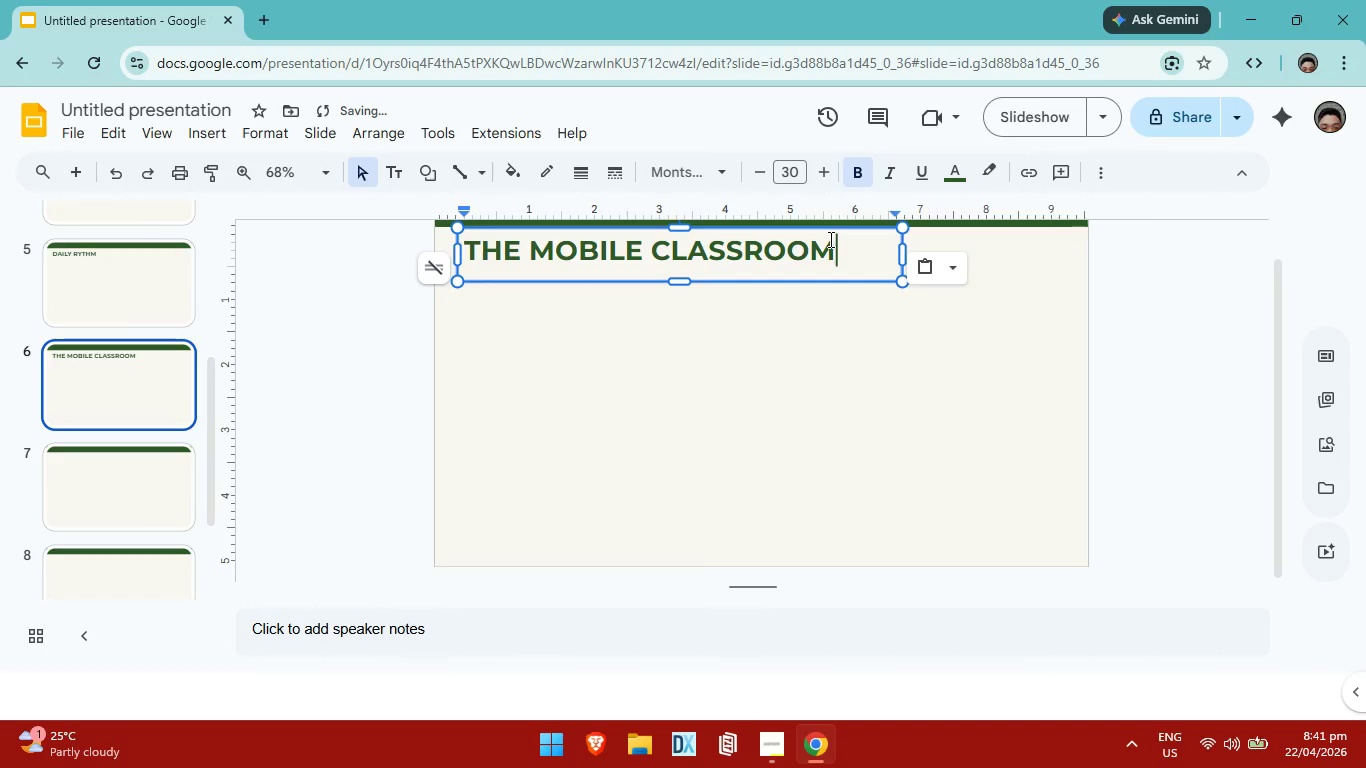 
hold_key(key=Backspace, duration=1.16)
 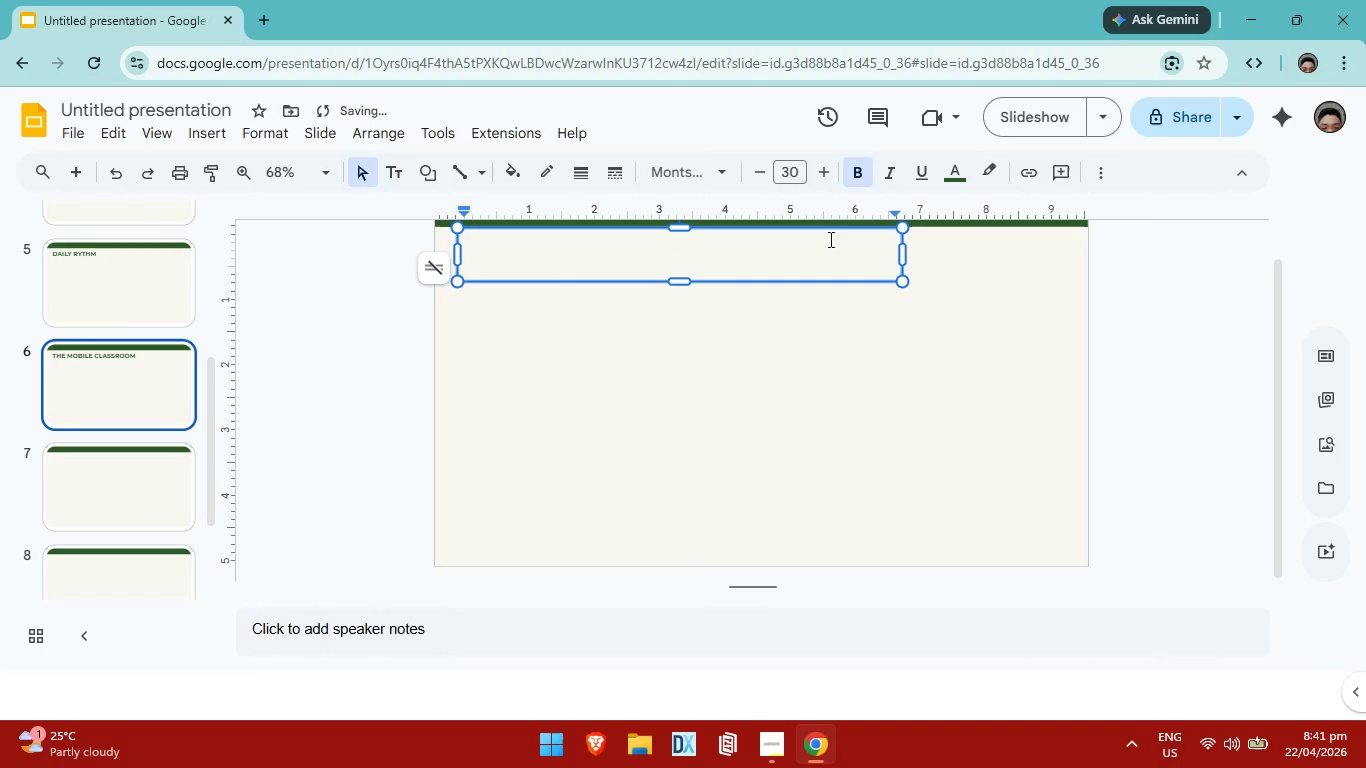 
type(EML)
key(Backspace)
type(PLOYEE RETENTION 7)
key(Backspace)
type(& ROI)
 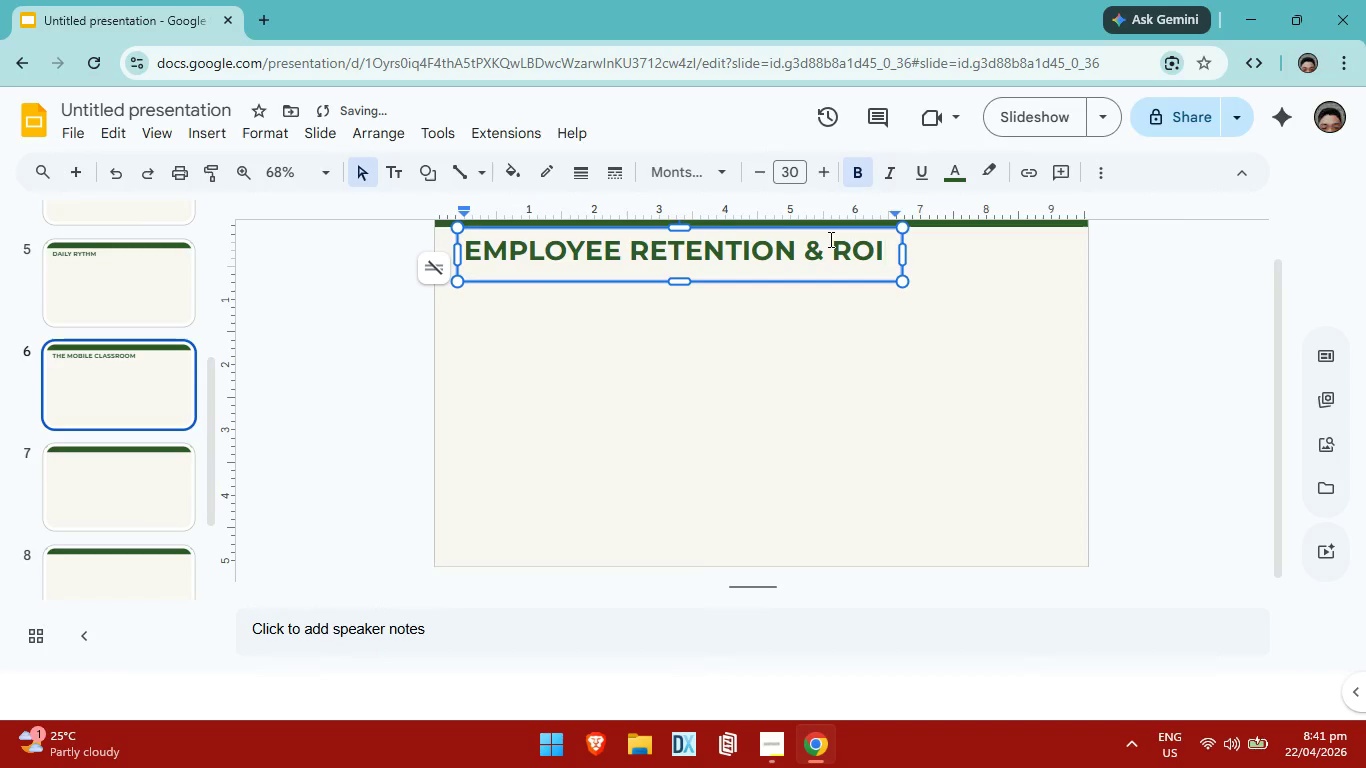 
scroll: coordinate [700, 305], scroll_direction: down, amount: 6.0
 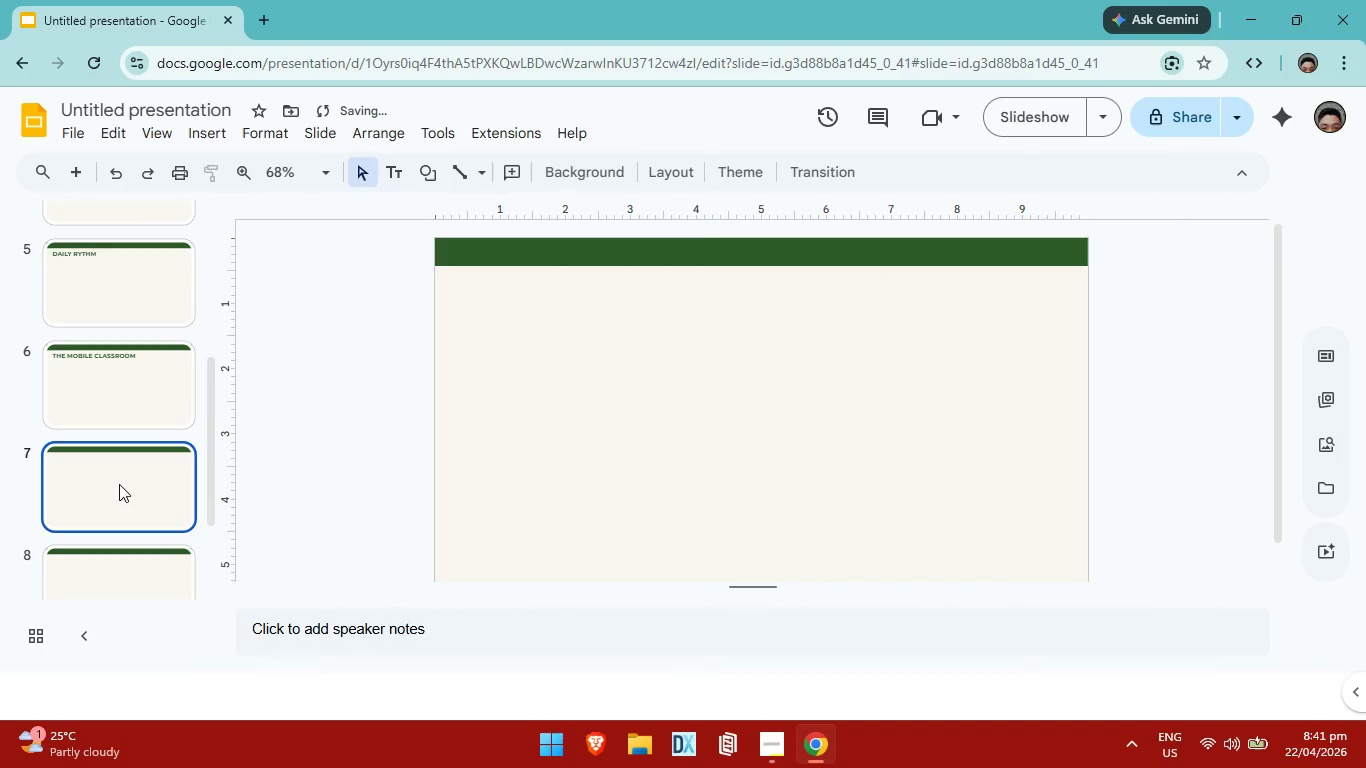 
left_click([119, 484])
 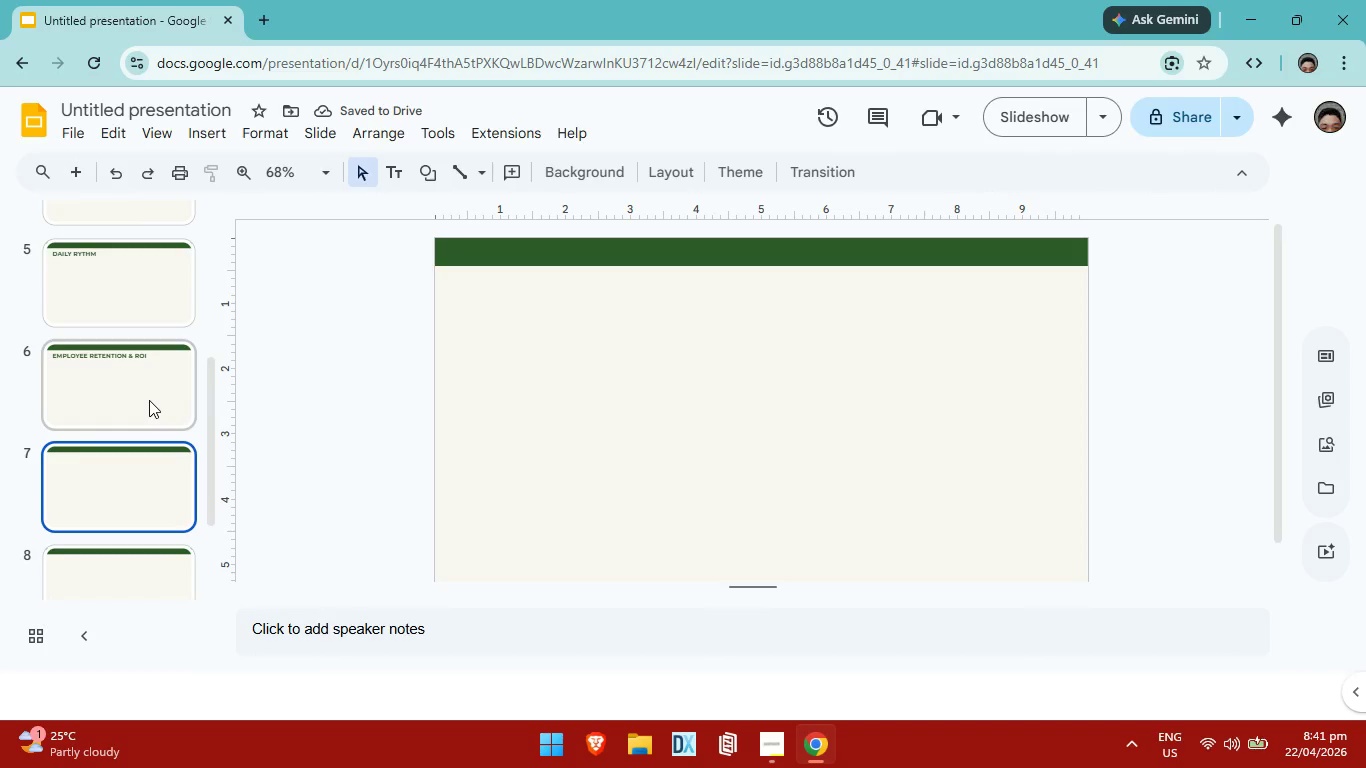 
left_click([150, 501])
 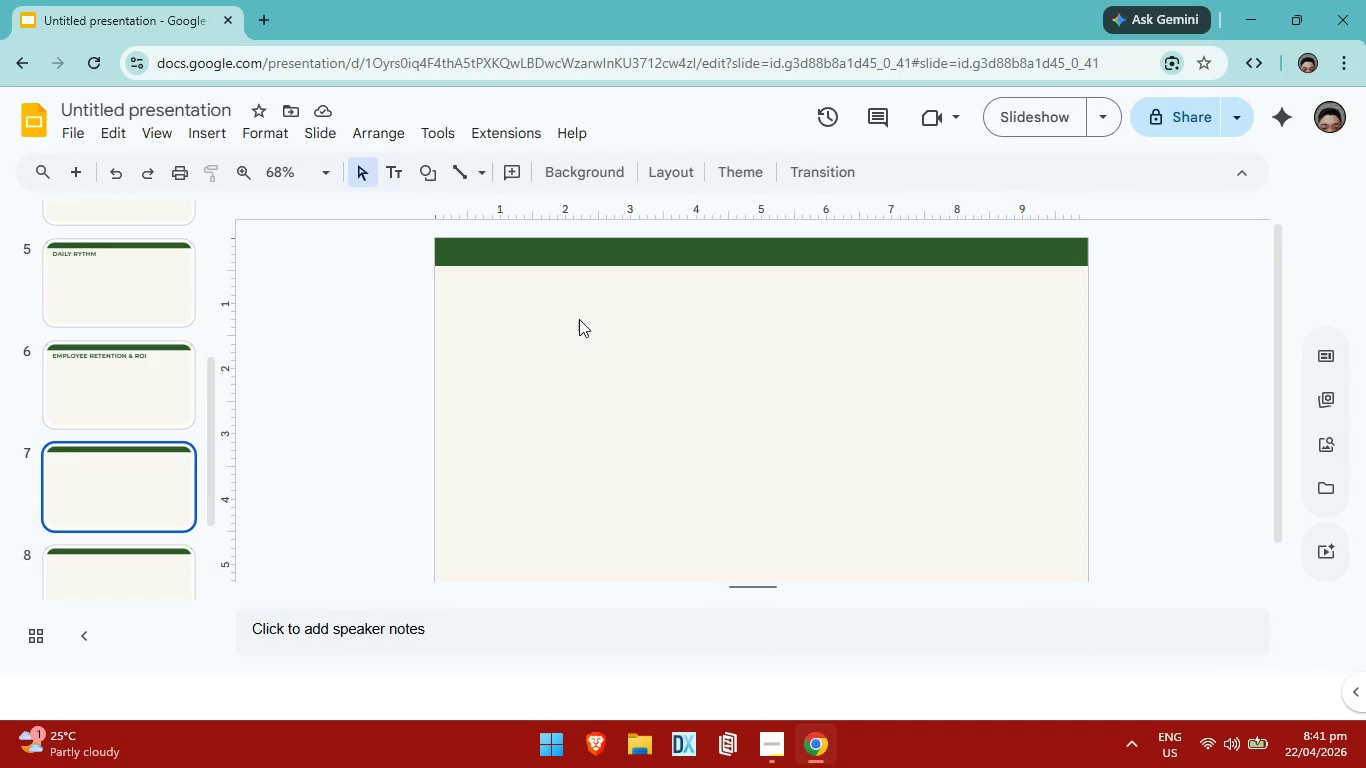 
left_click([579, 319])
 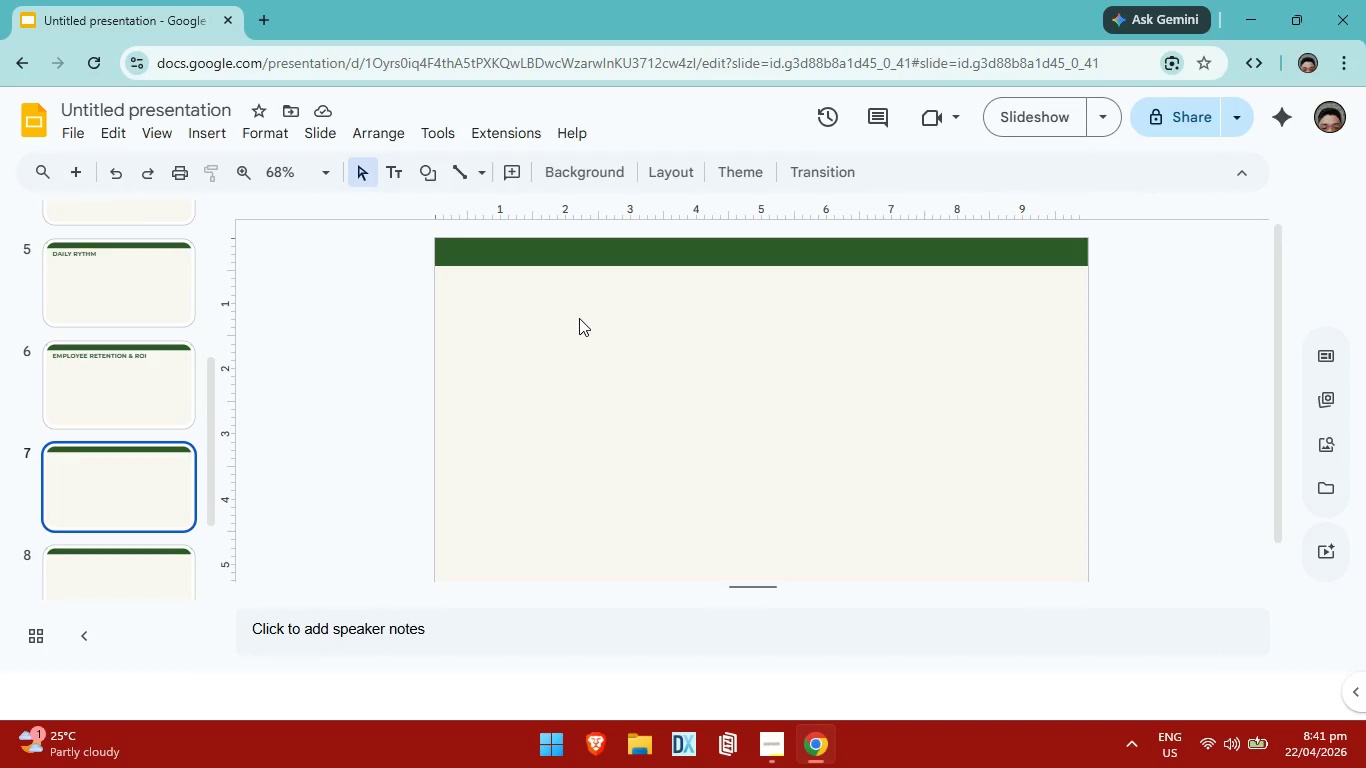 
key(Control+V)
 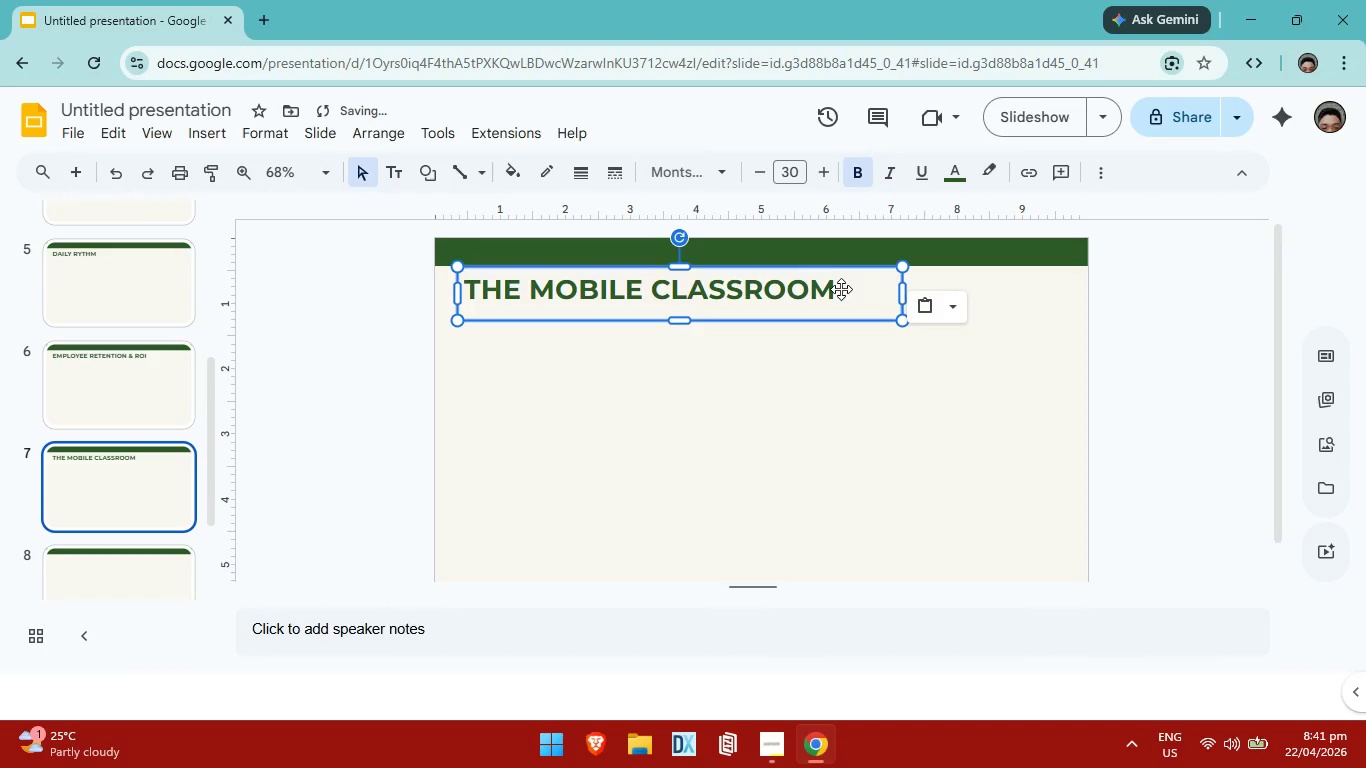 
double_click([836, 292])
 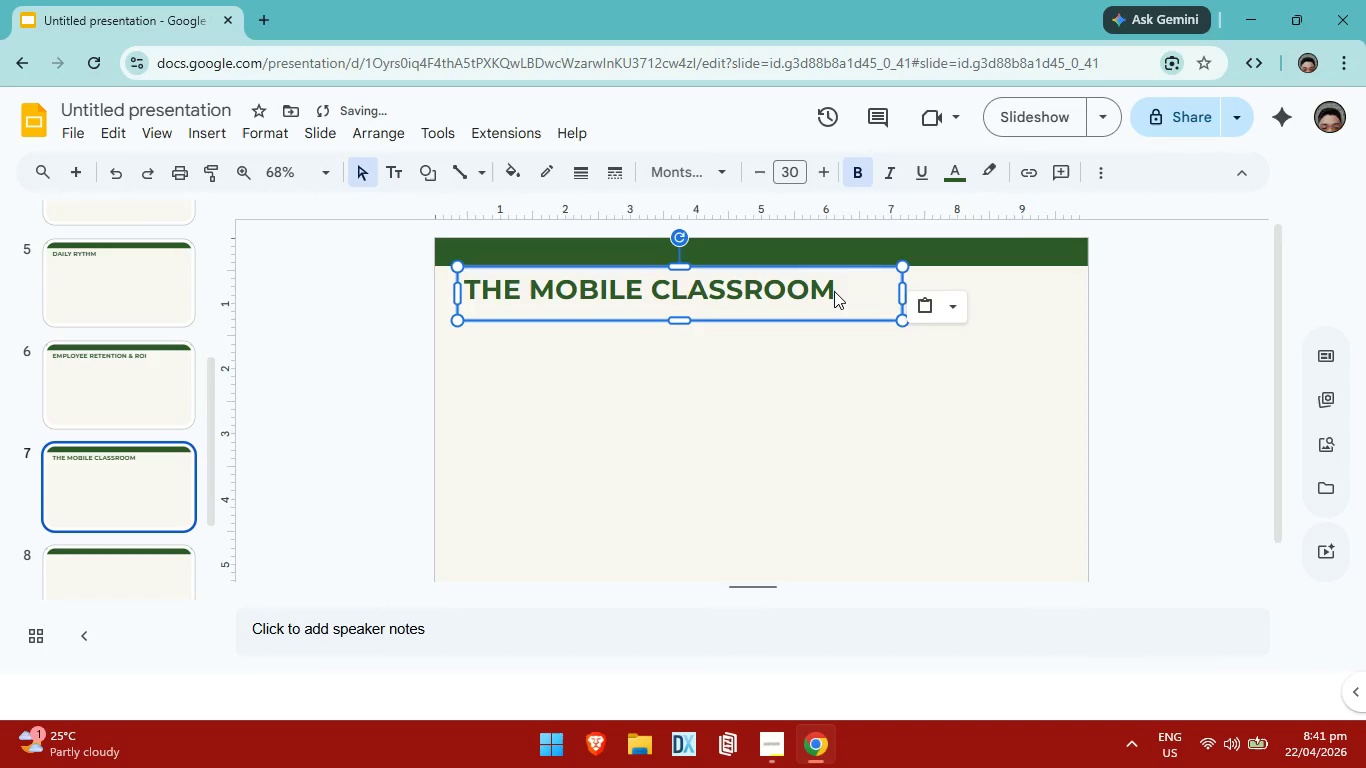 
triple_click([834, 291])
 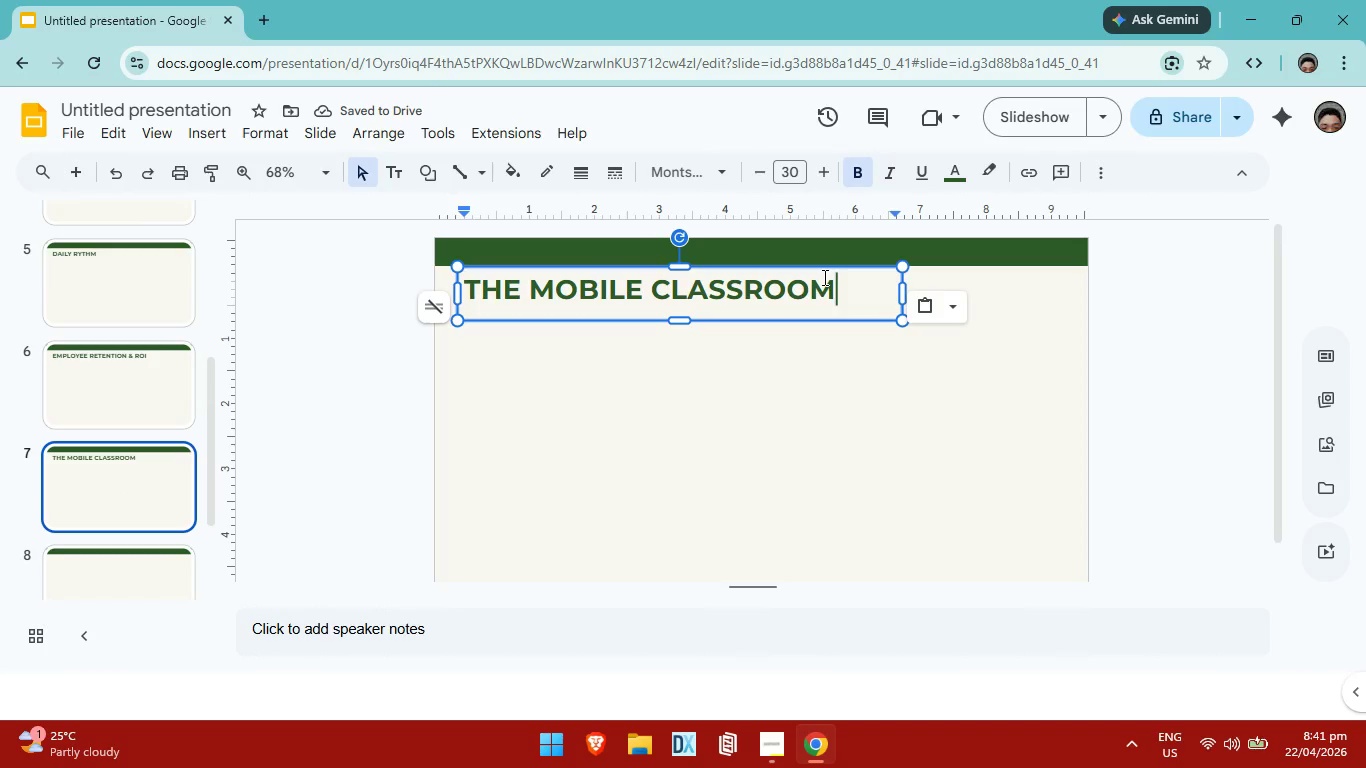 
hold_key(key=Backspace, duration=1.03)
 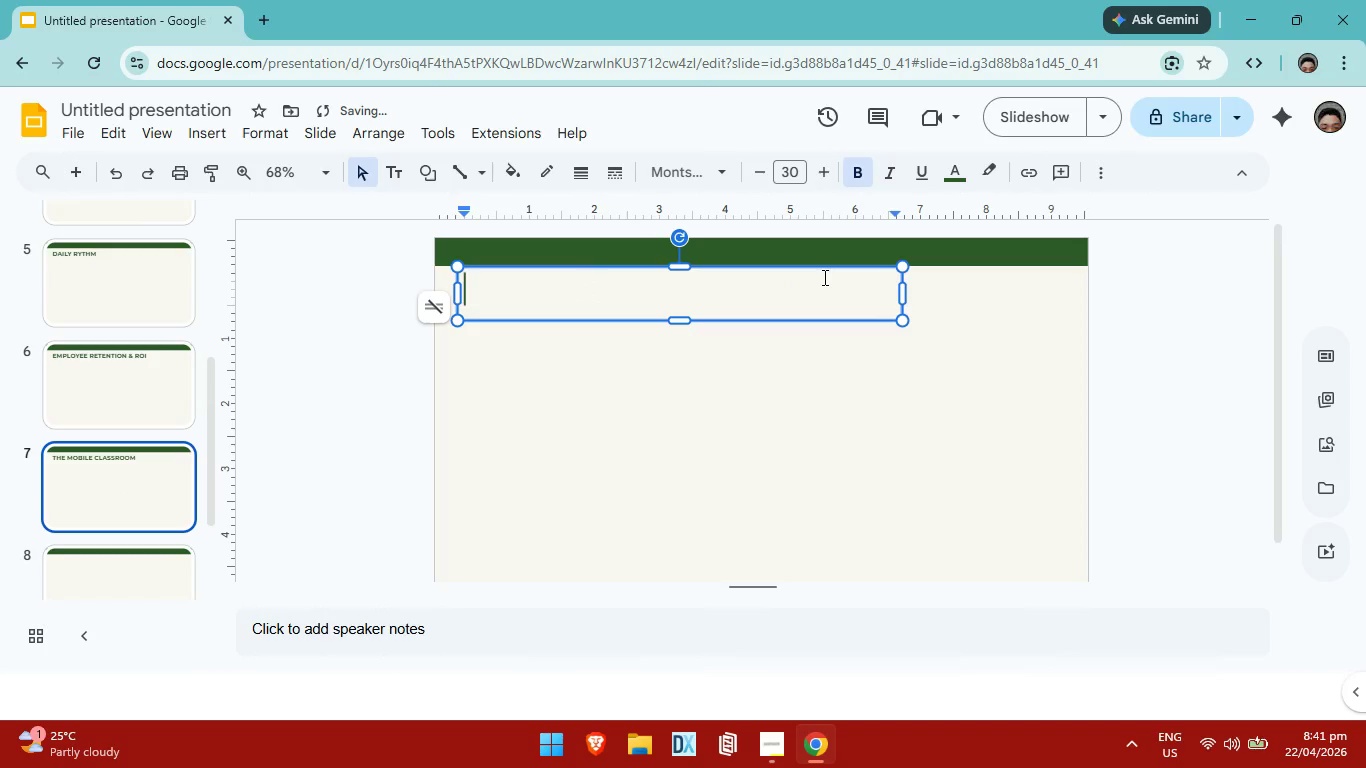 
key(Backspace)
key(Backspace)
type(PARTNERSHIP TIERS)
 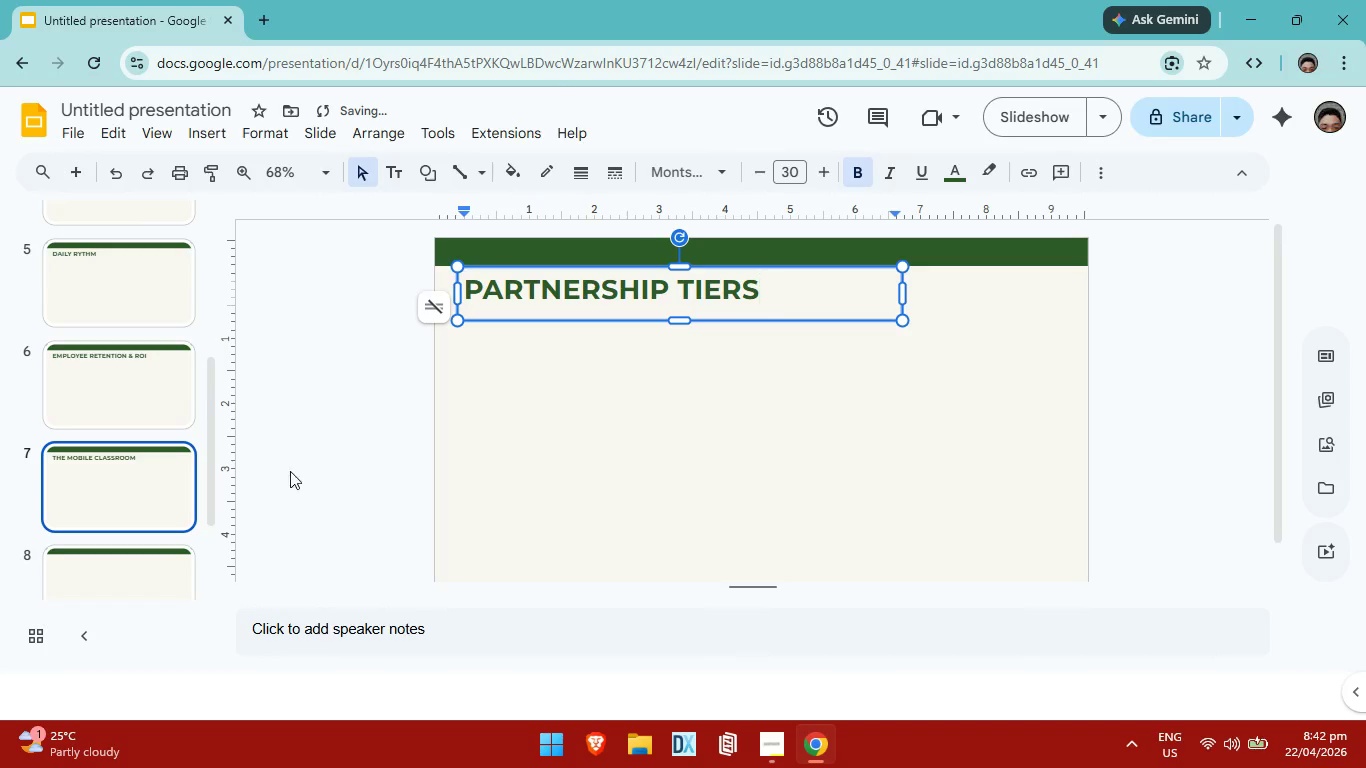 
scroll: coordinate [167, 478], scroll_direction: down, amount: 1.0
 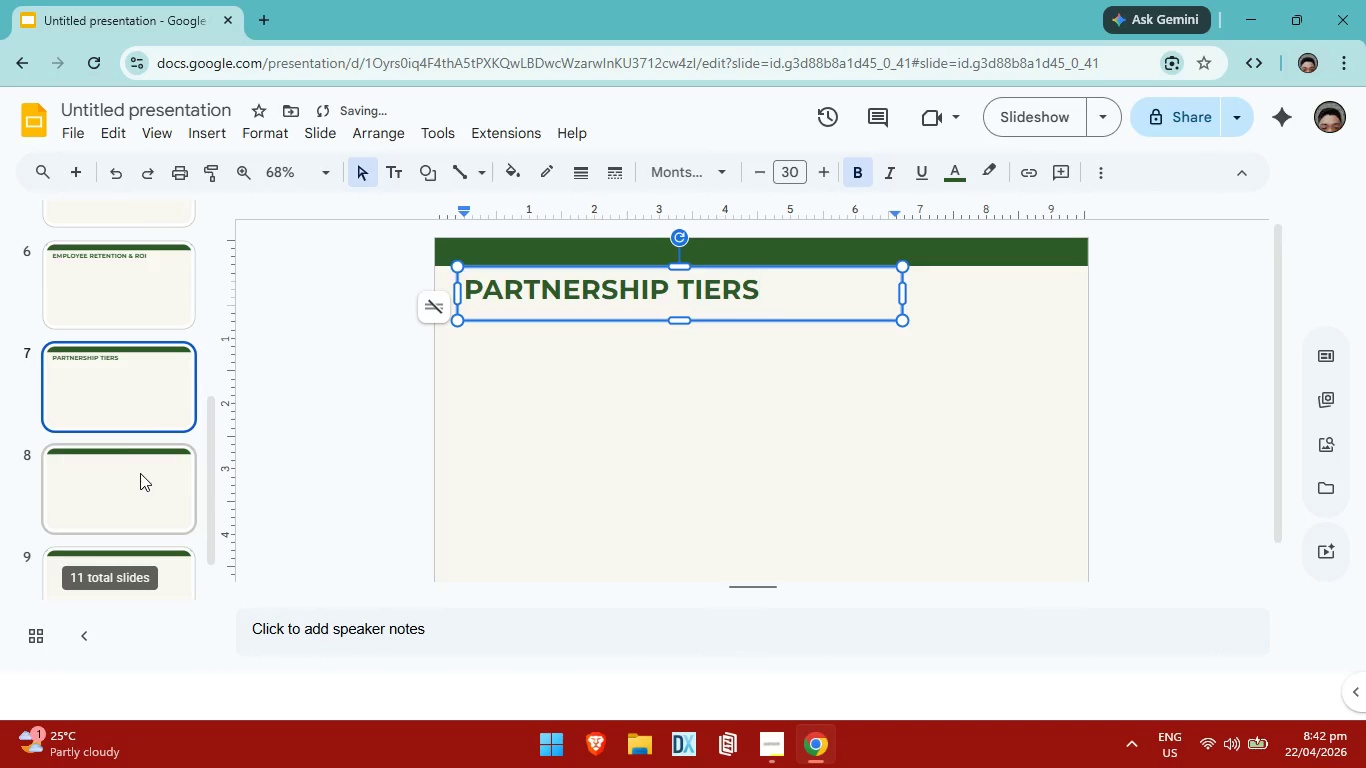 
left_click([140, 474])
 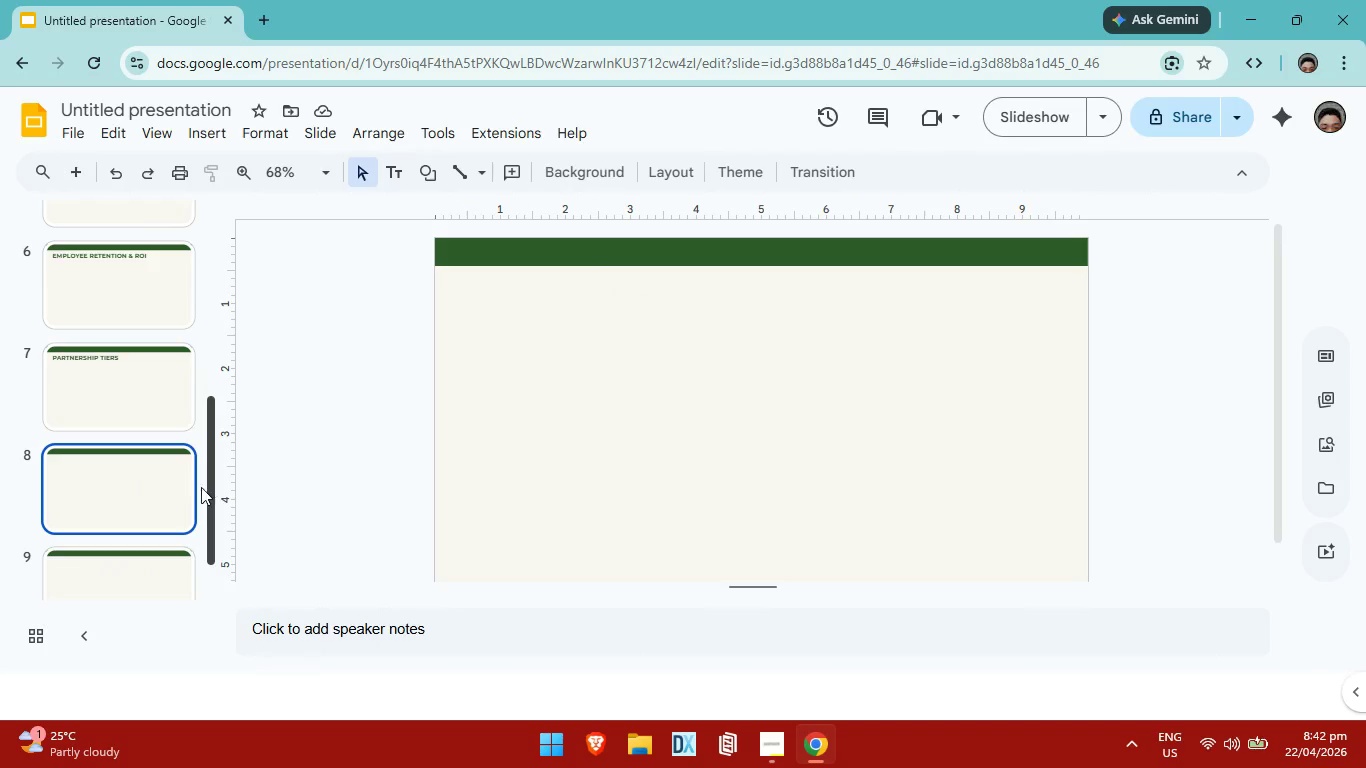 
wait(8.45)
 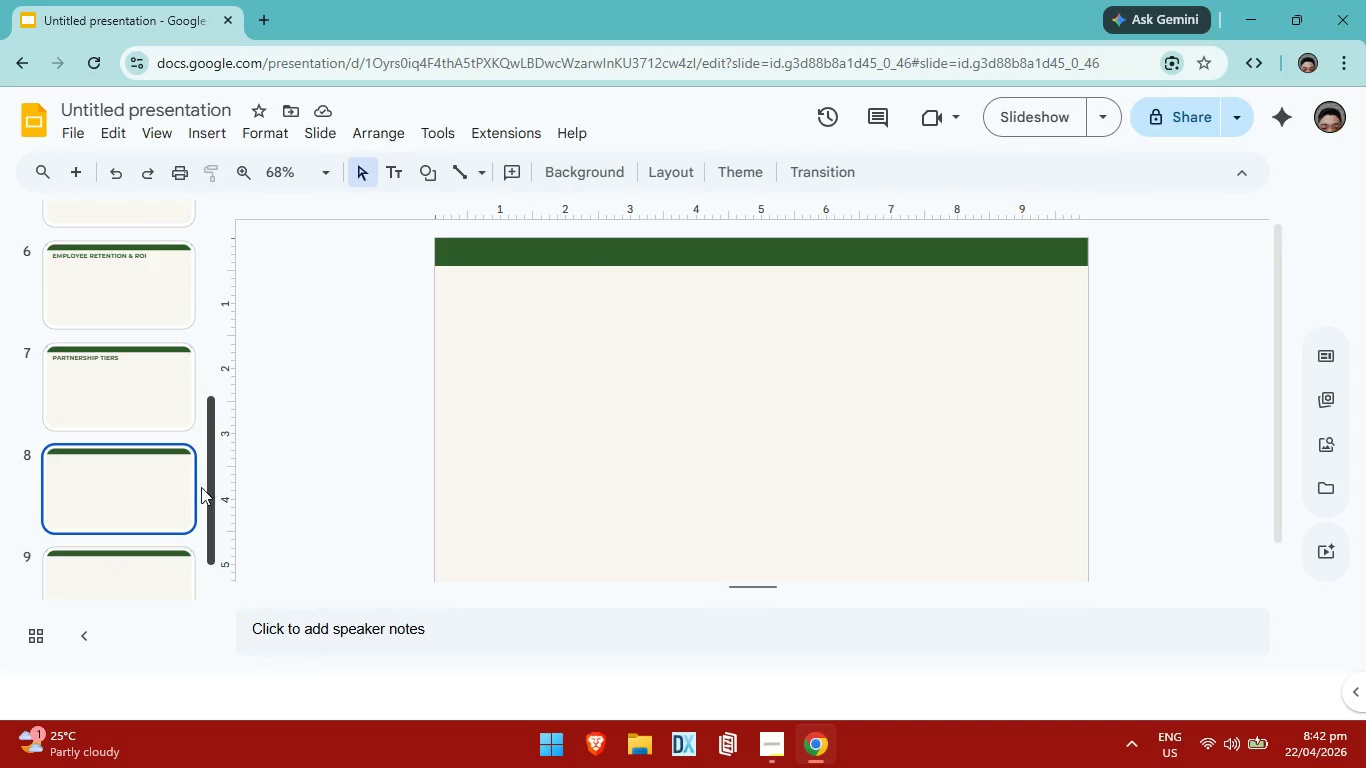 
scroll: coordinate [110, 383], scroll_direction: up, amount: 16.0
 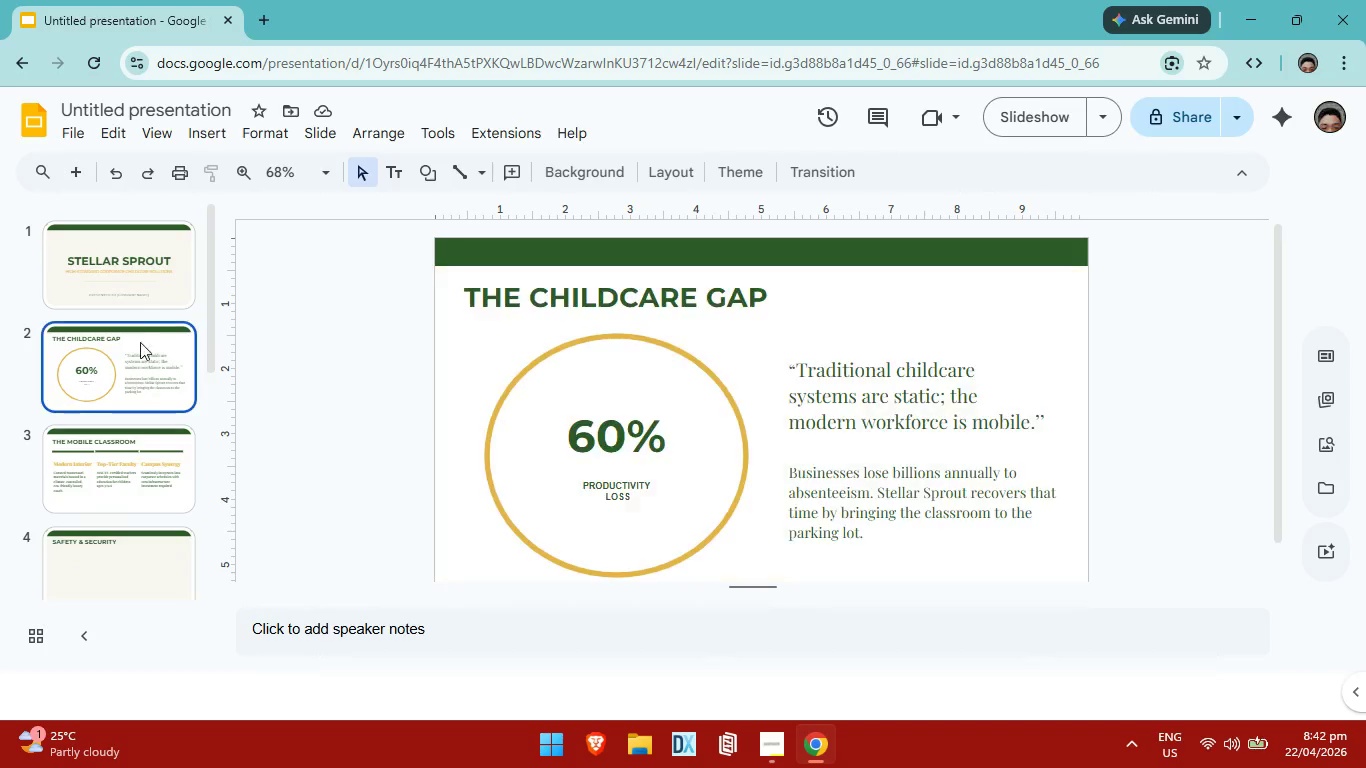 
double_click([145, 277])
 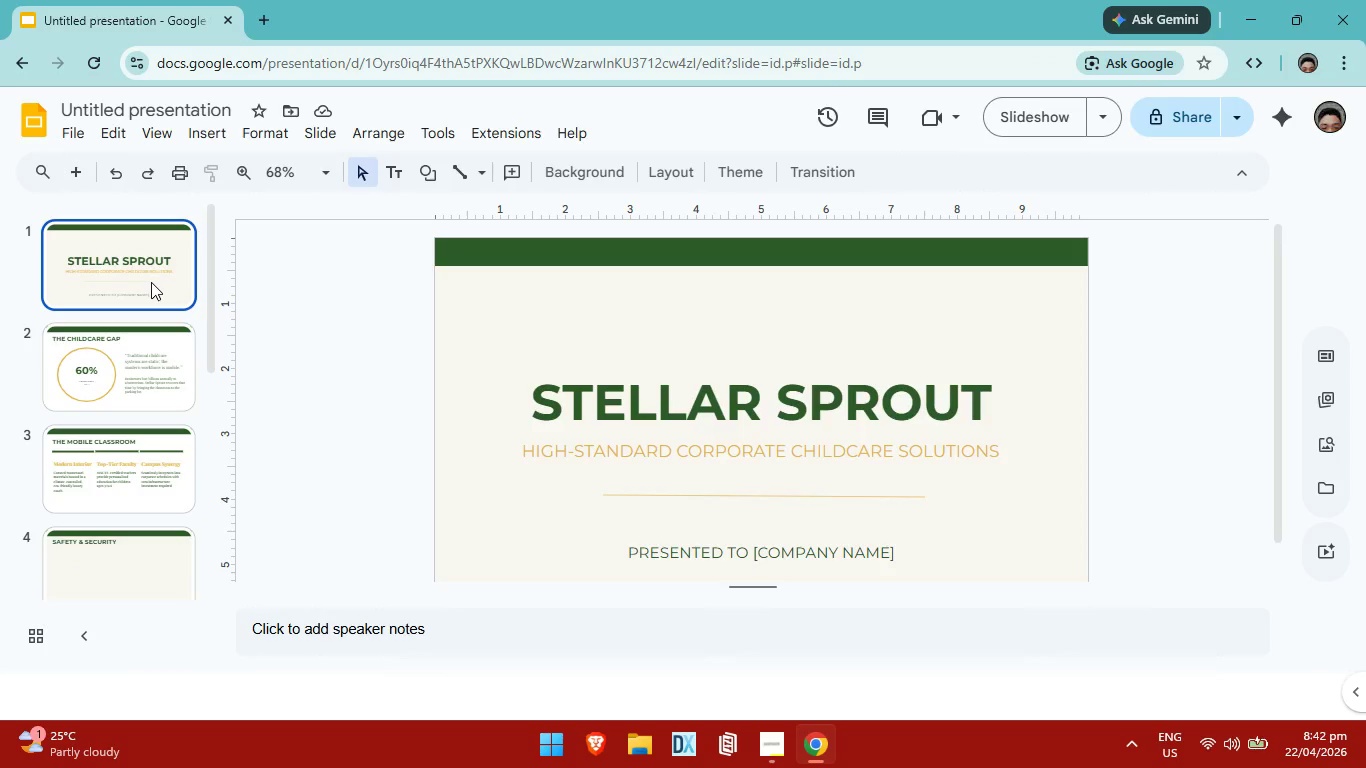 
wait(5.34)
 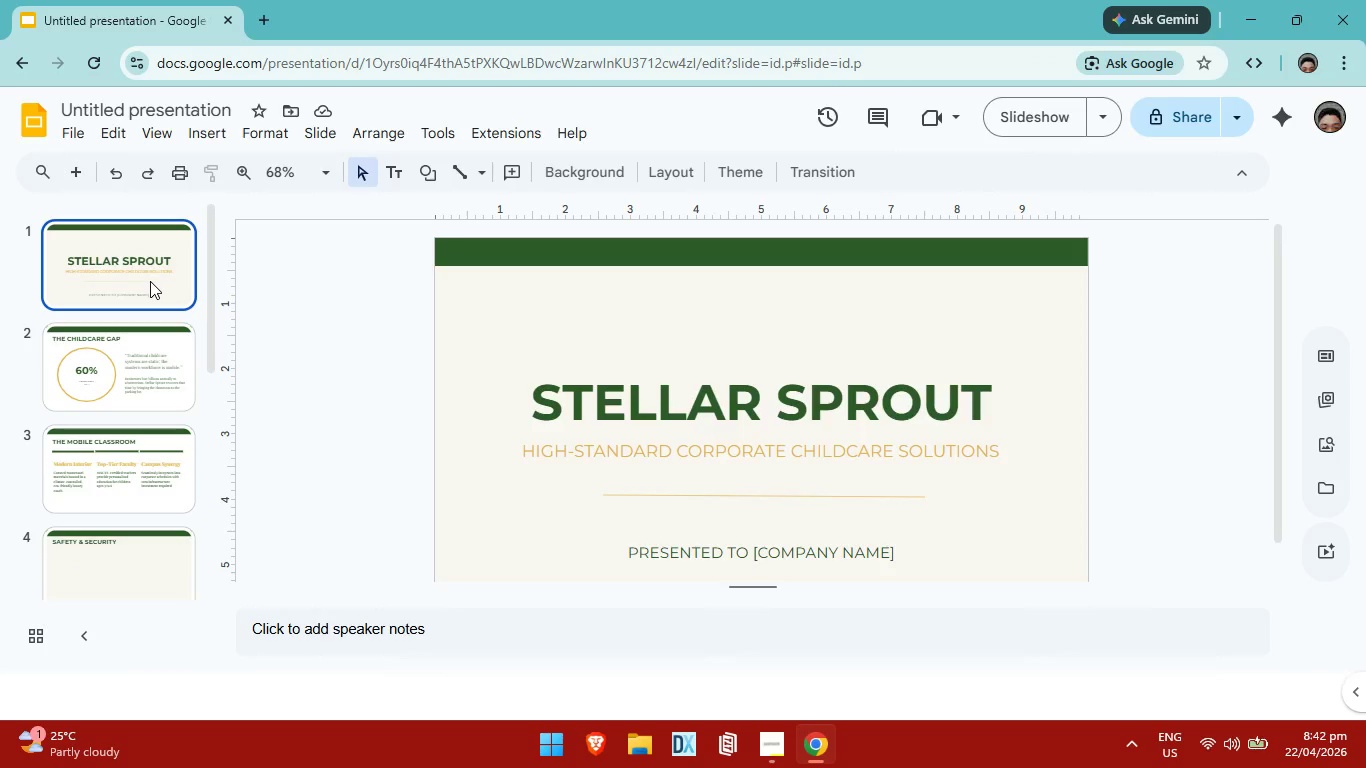 
scroll: coordinate [101, 408], scroll_direction: down, amount: 18.0
 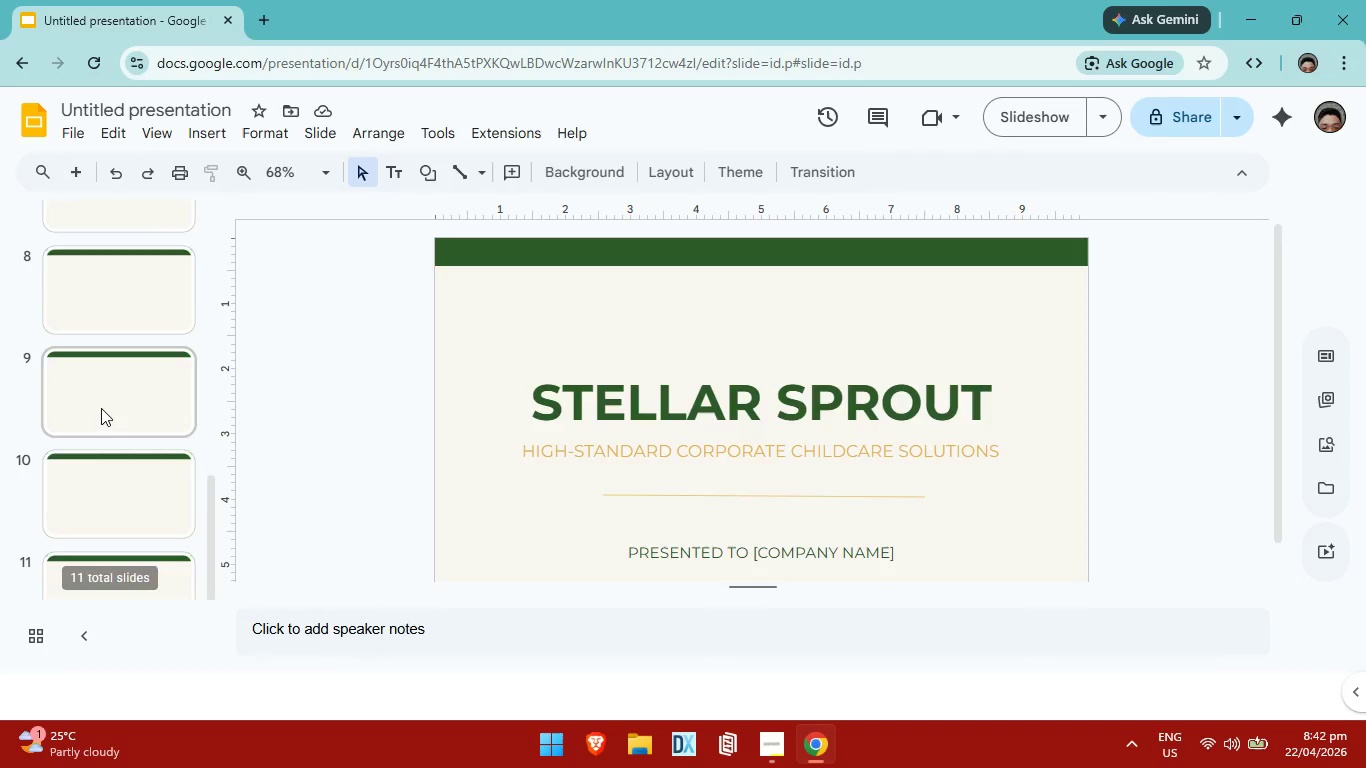 
scroll: coordinate [99, 408], scroll_direction: up, amount: 12.0
 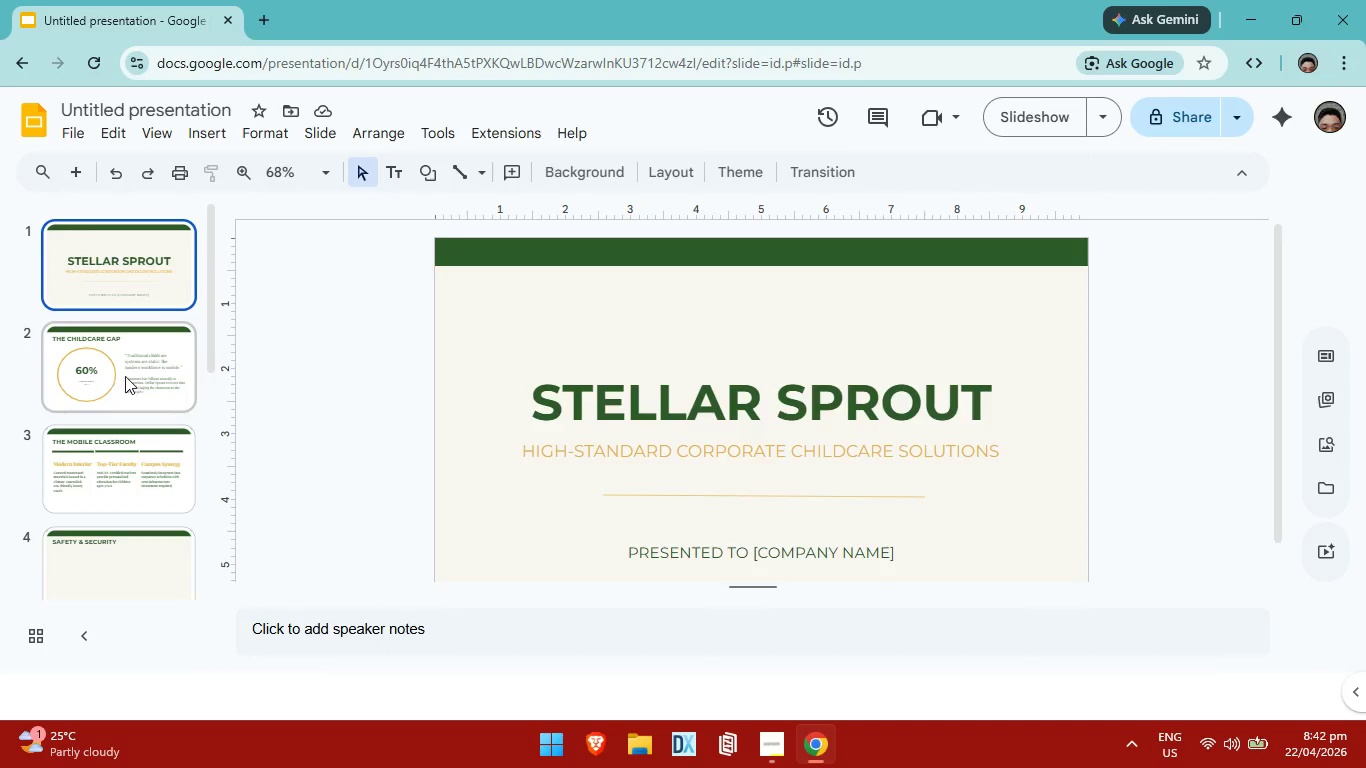 
left_click([157, 363])
 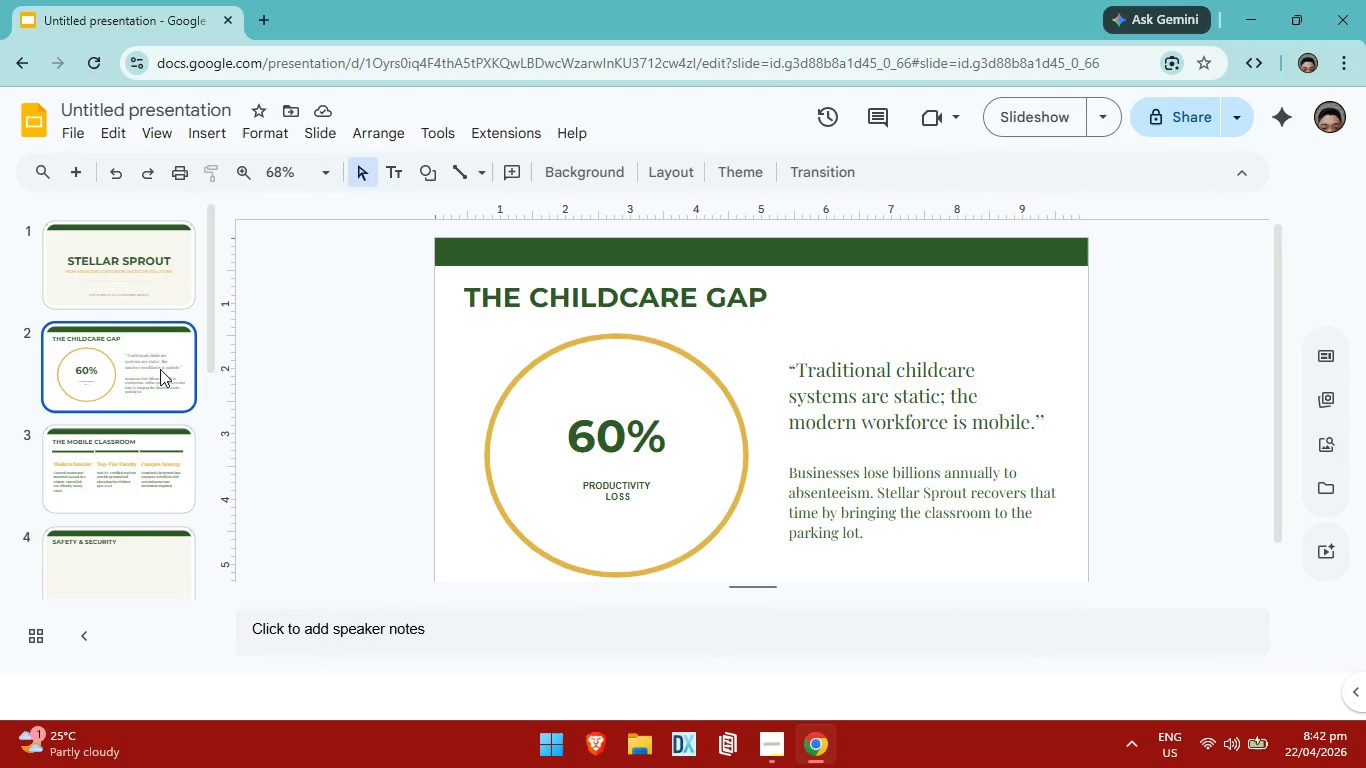 
left_click([147, 372])
 